 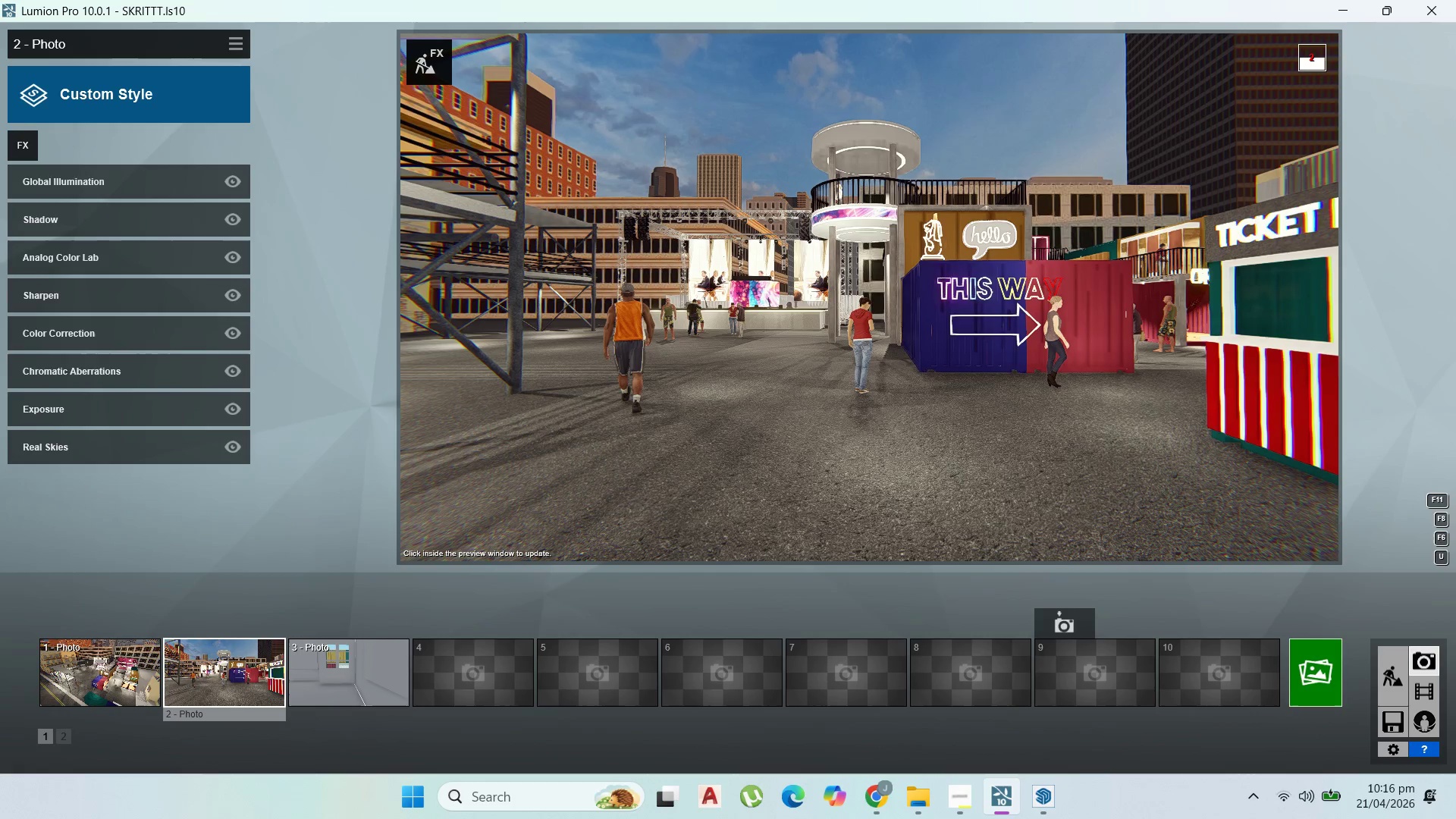 
double_click([1387, 675])
 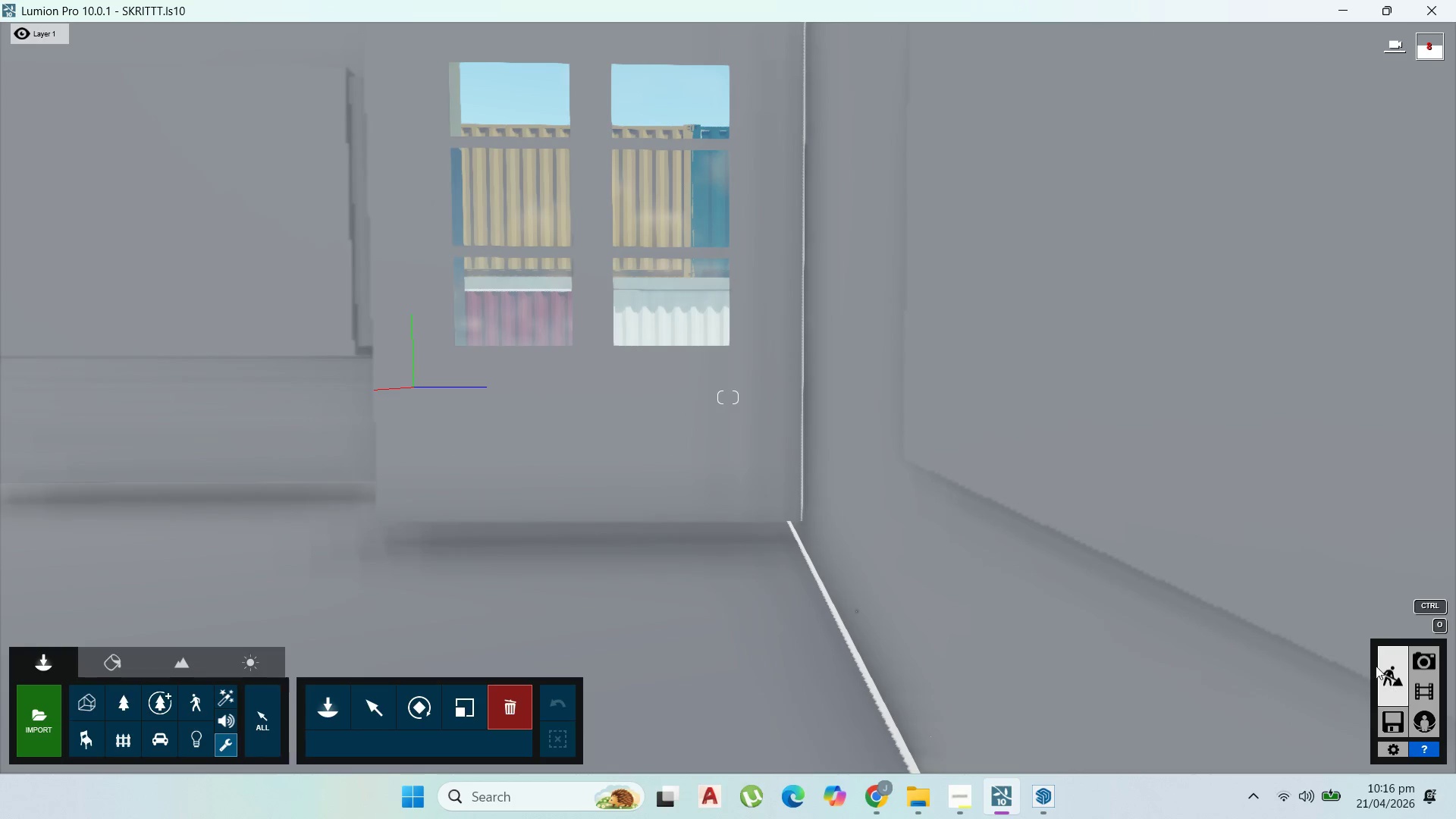 
hold_key(key=S, duration=0.55)
 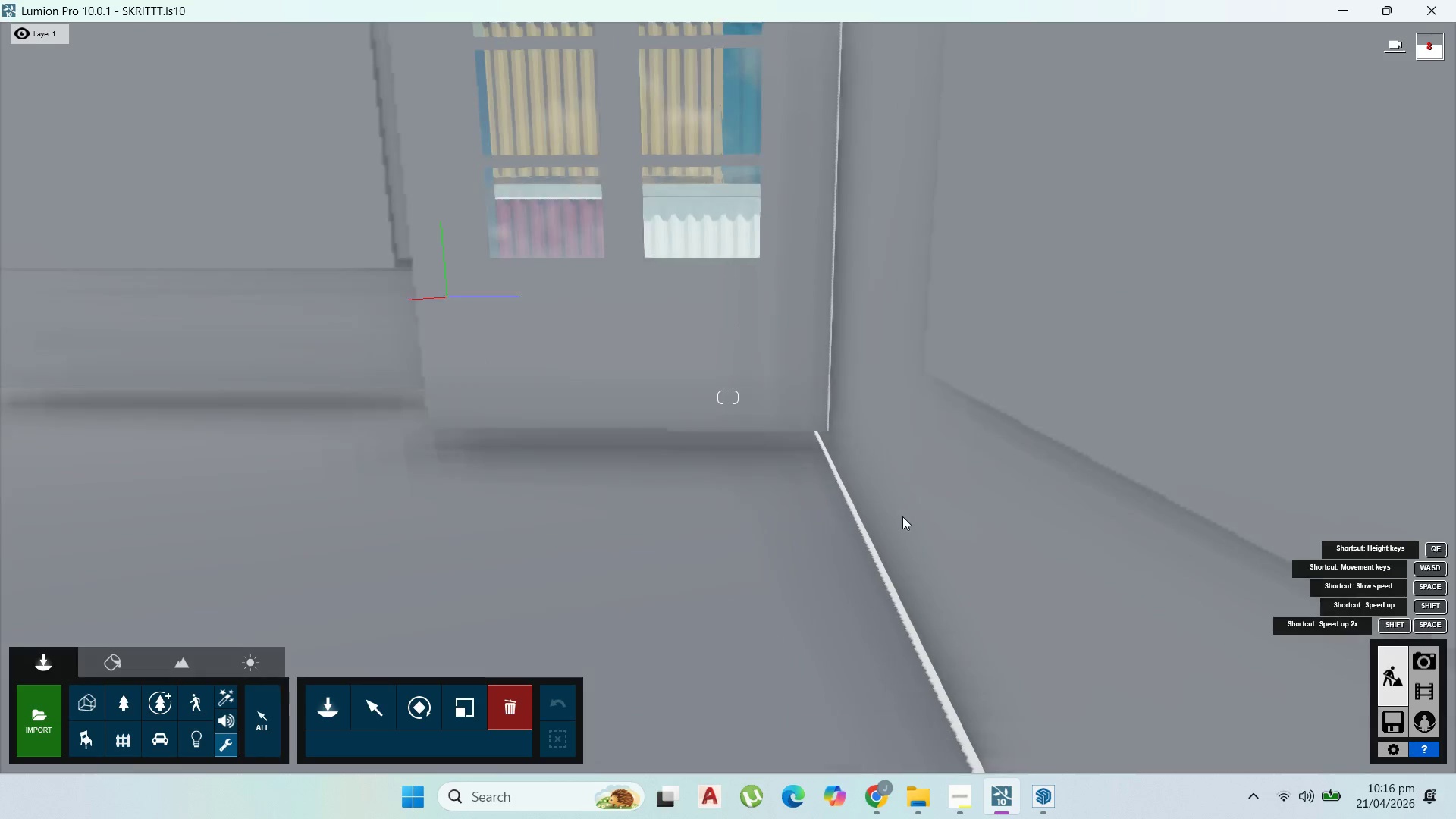 
scroll: coordinate [852, 536], scroll_direction: down, amount: 13.0
 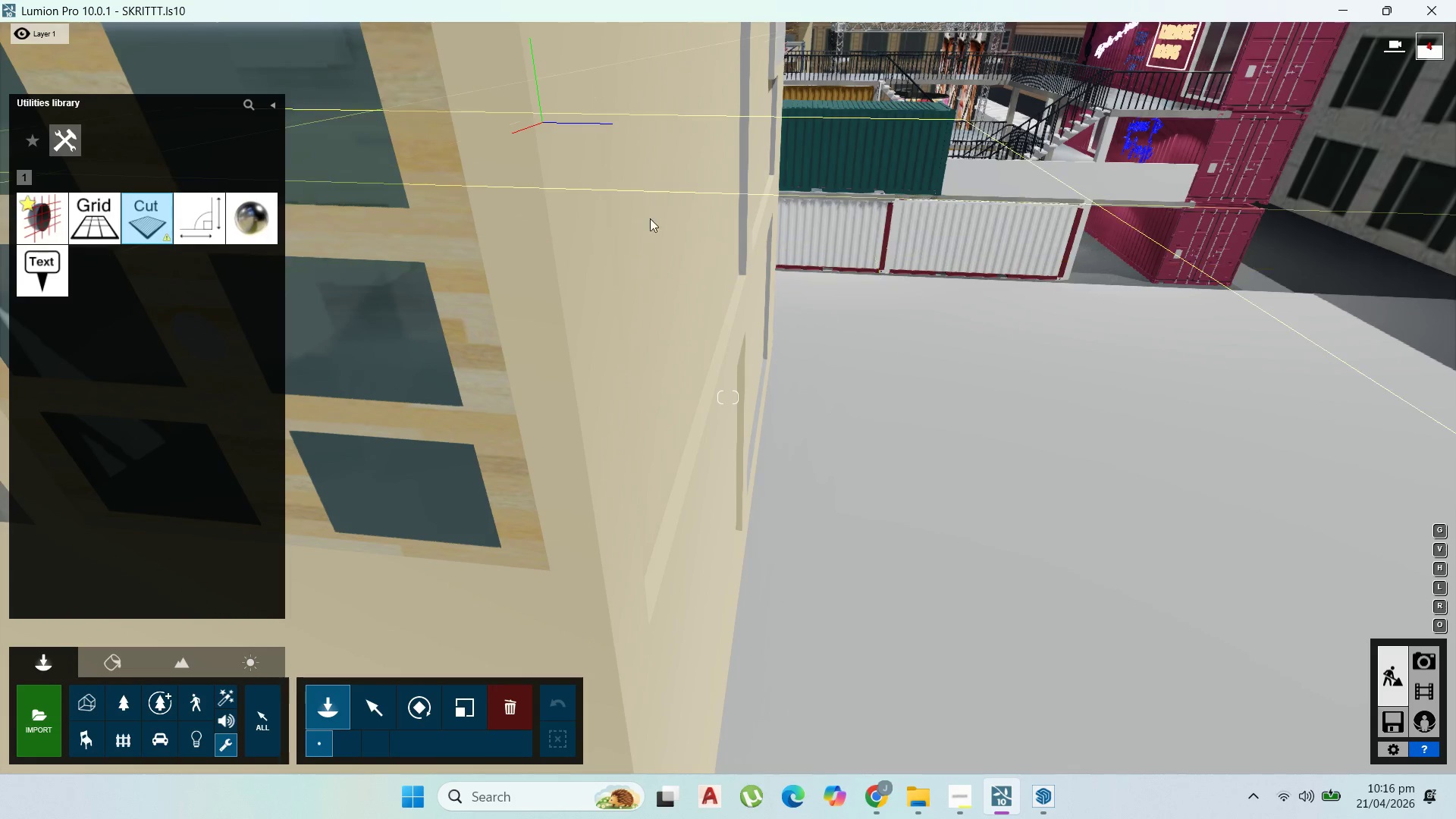 
wait(6.47)
 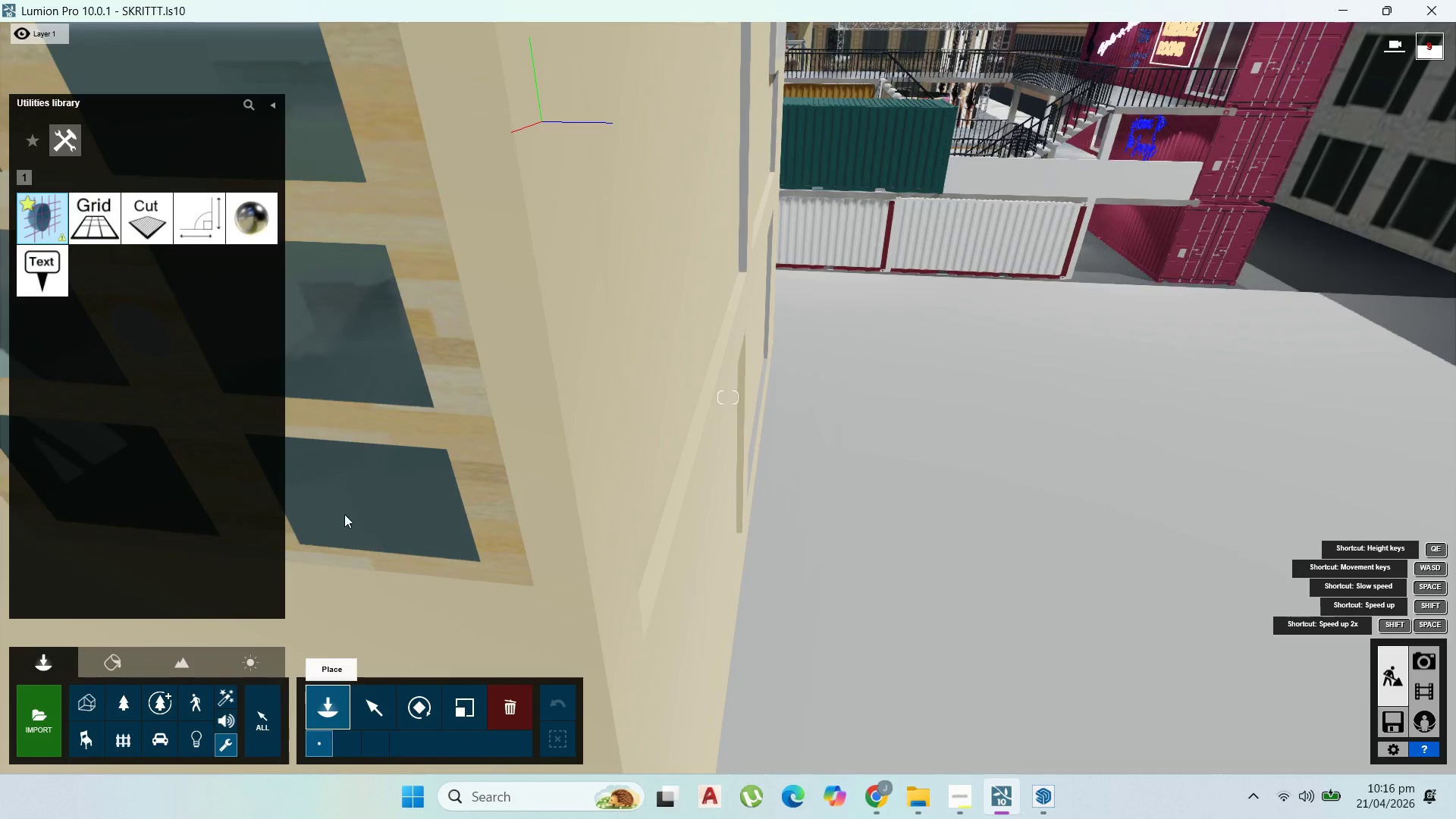 
left_click([923, 225])
 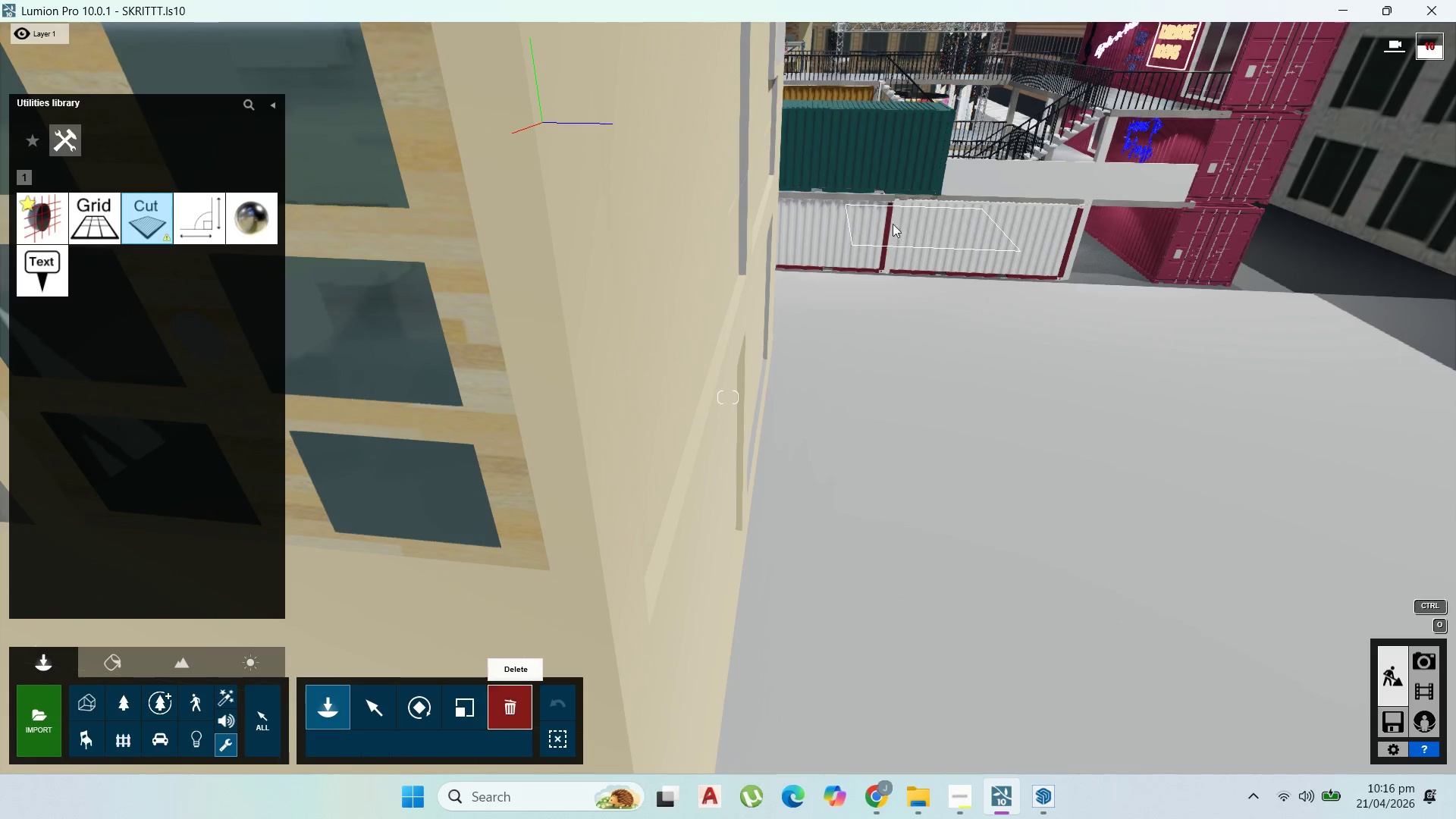 
left_click([924, 220])
 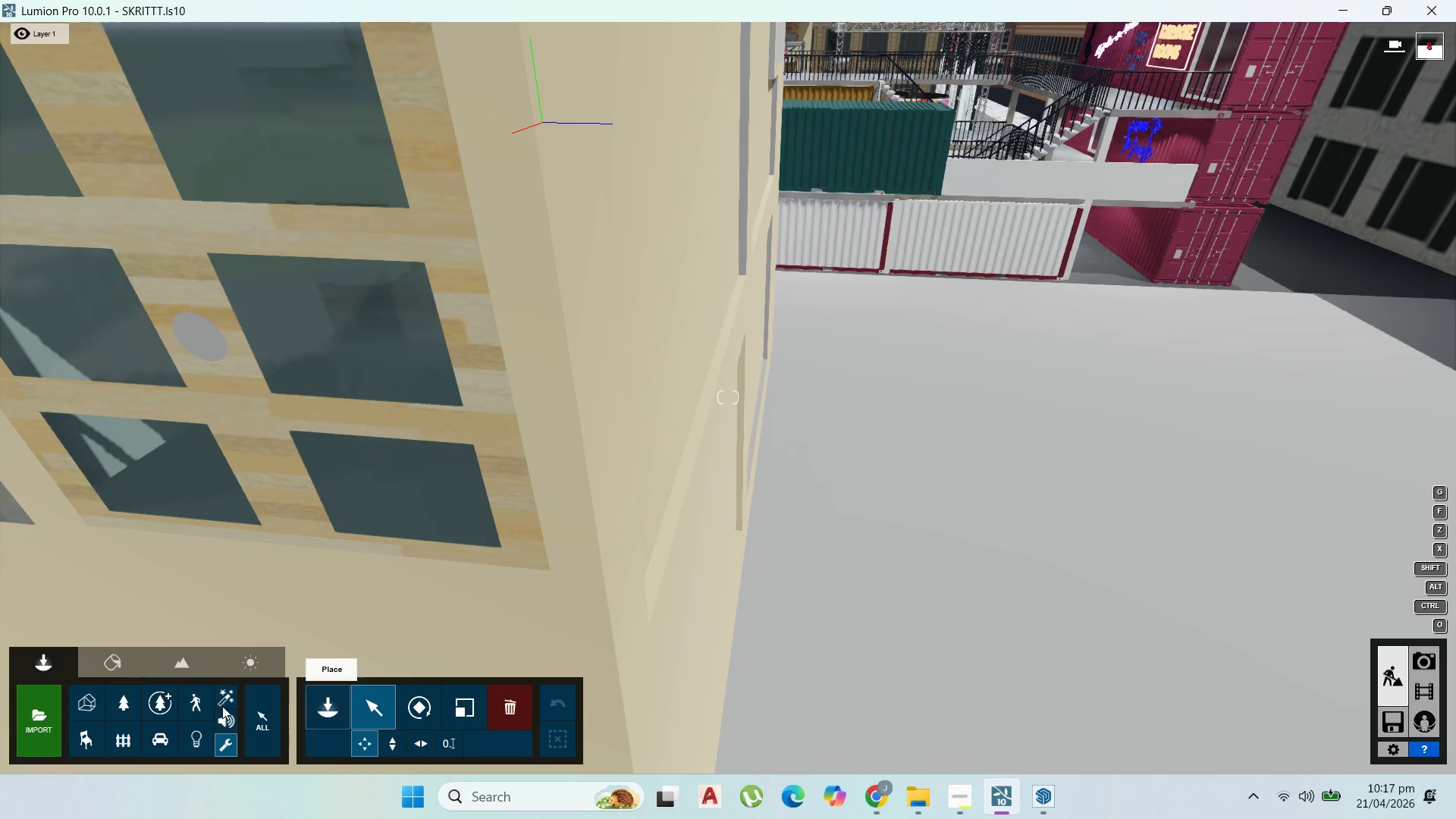 
wait(6.73)
 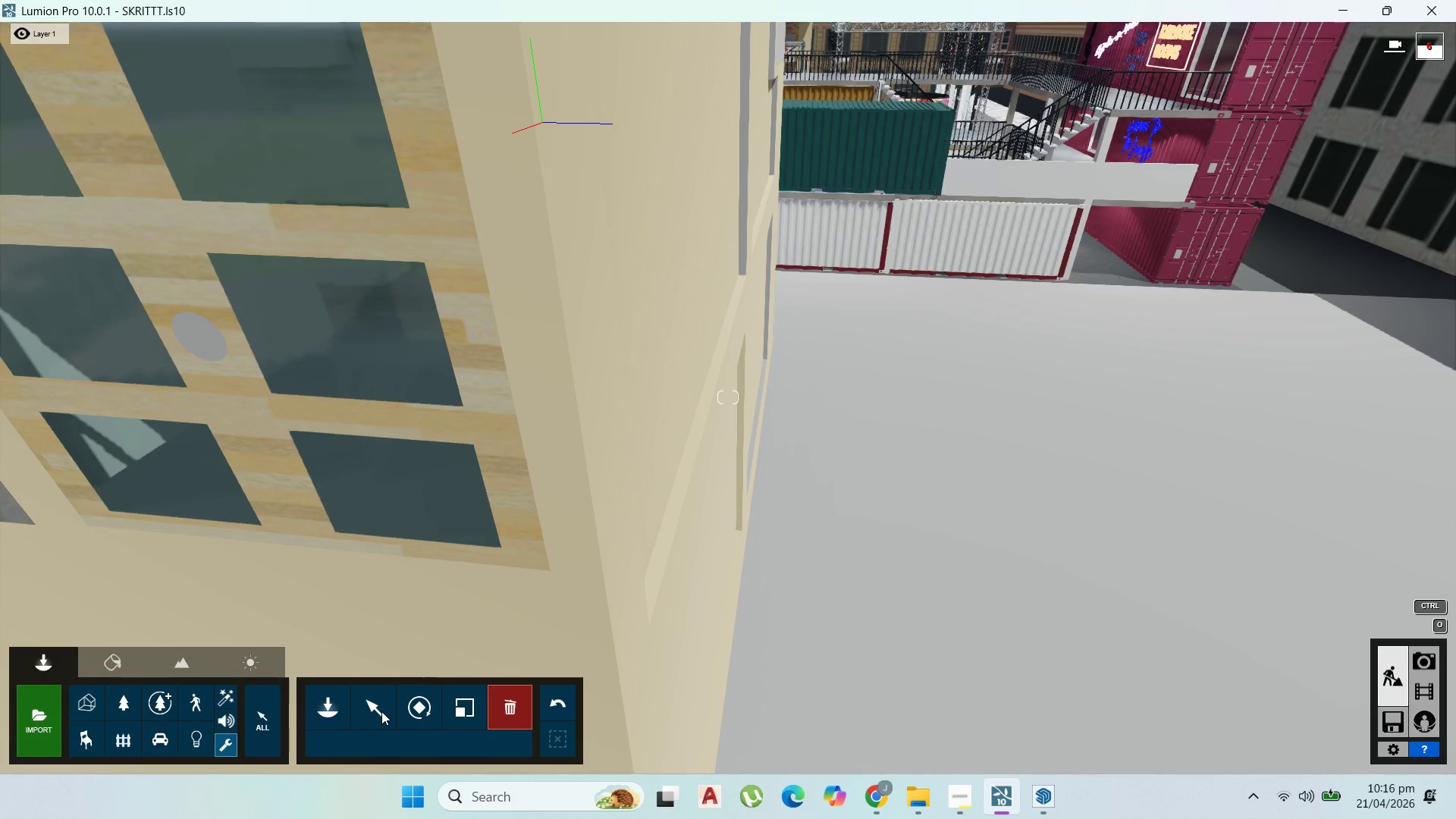 
left_click([346, 702])
 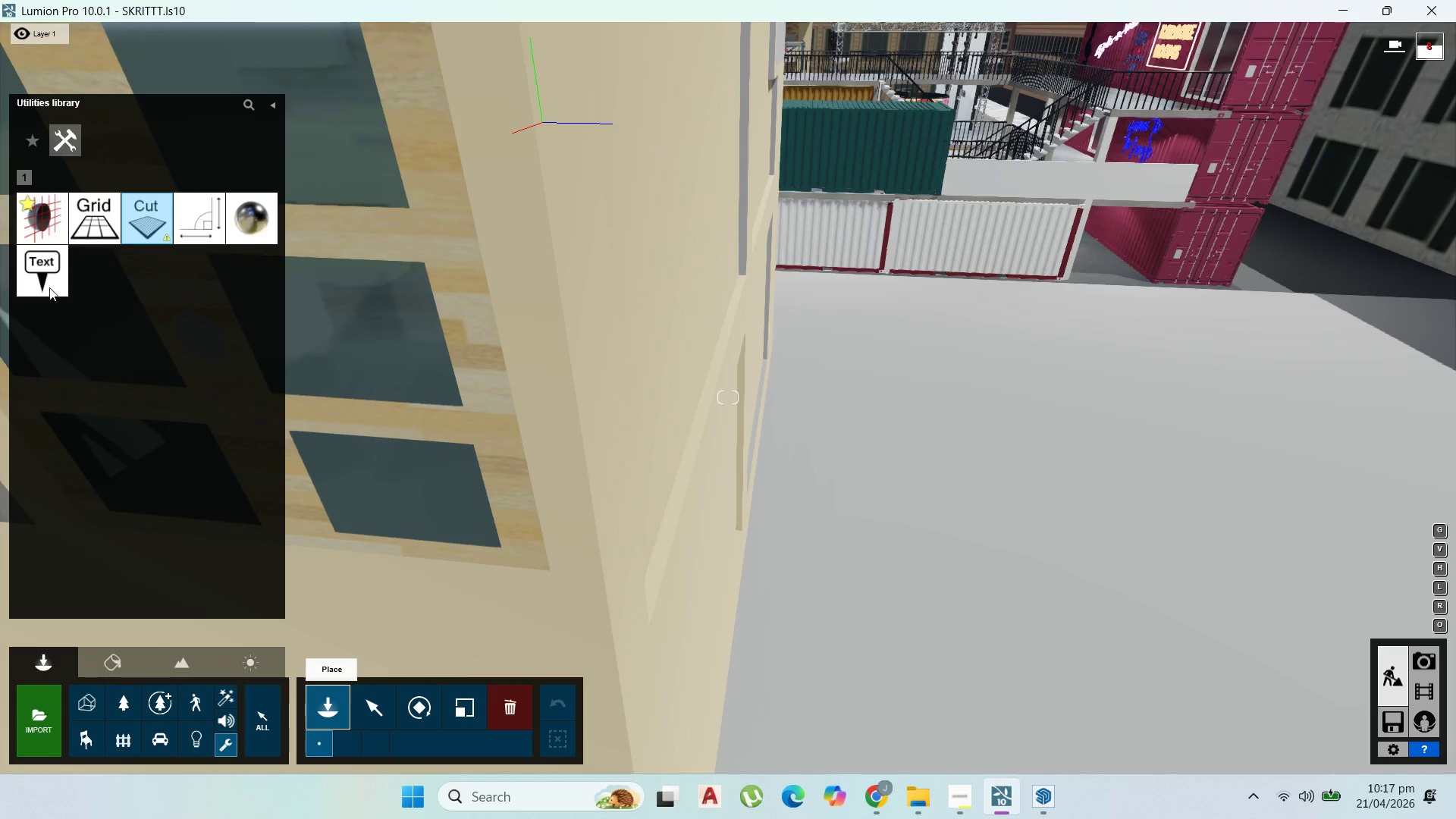 
mouse_move([72, 219])
 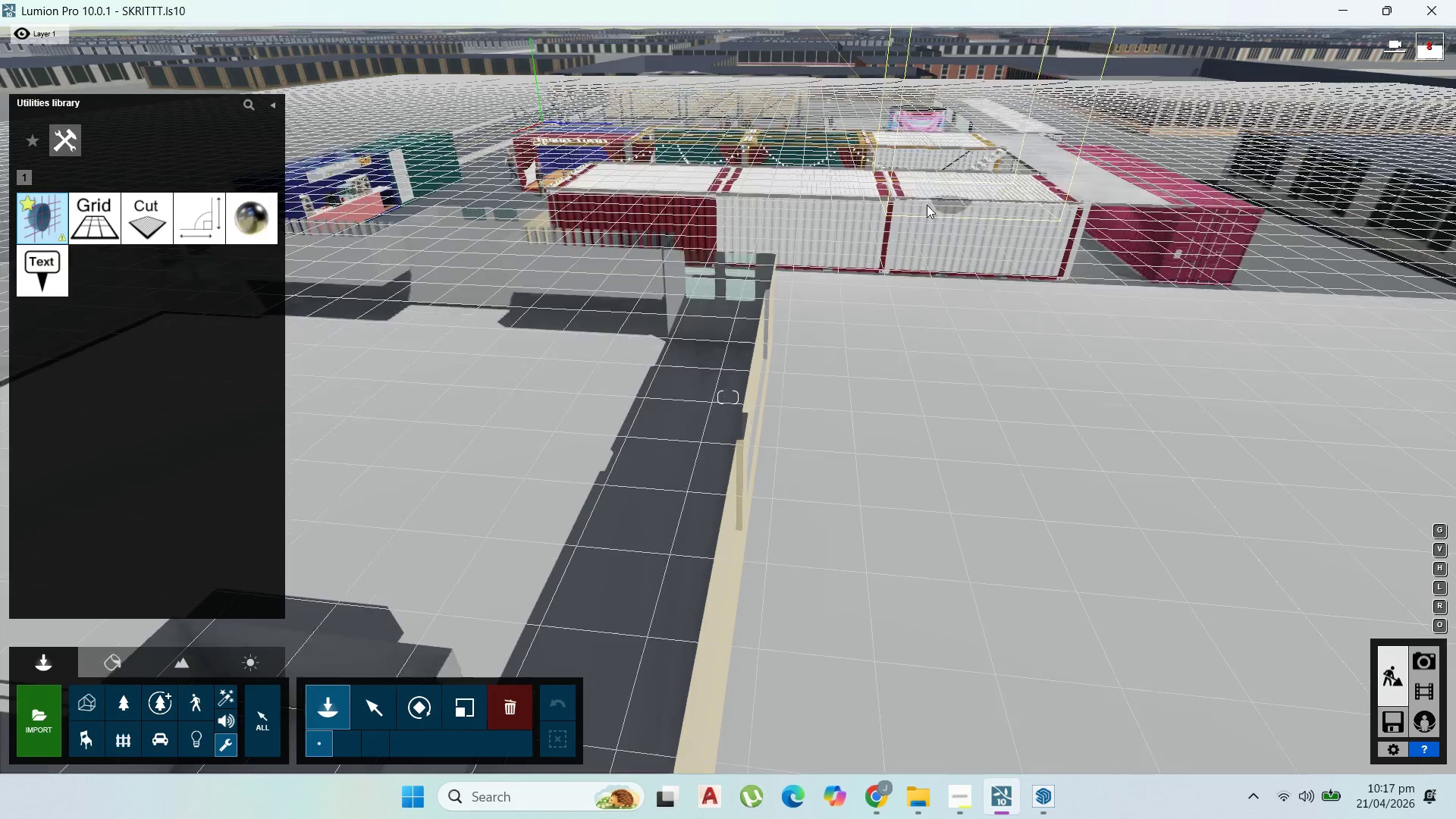 
left_click([927, 205])
 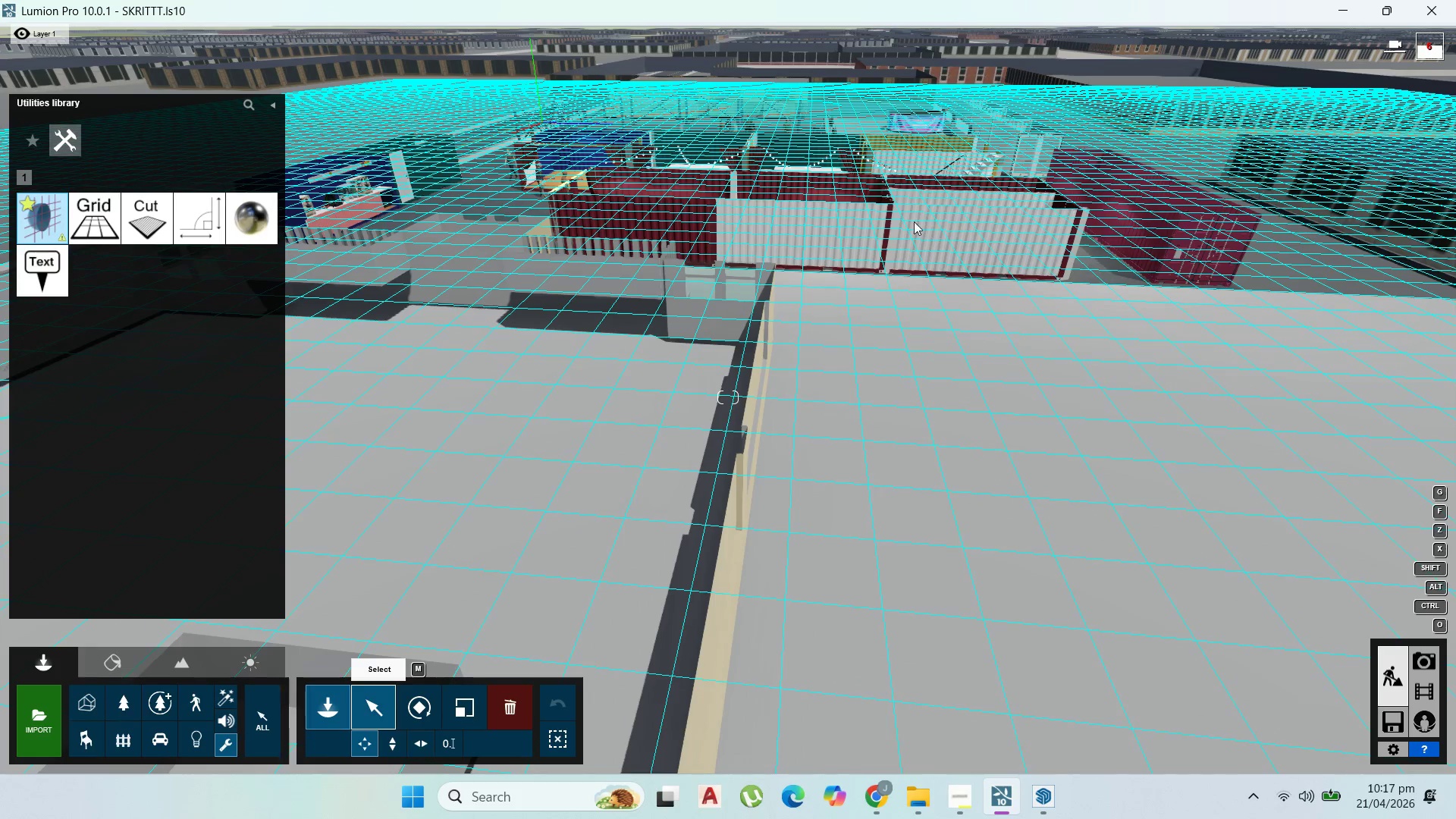 
left_click([930, 206])
 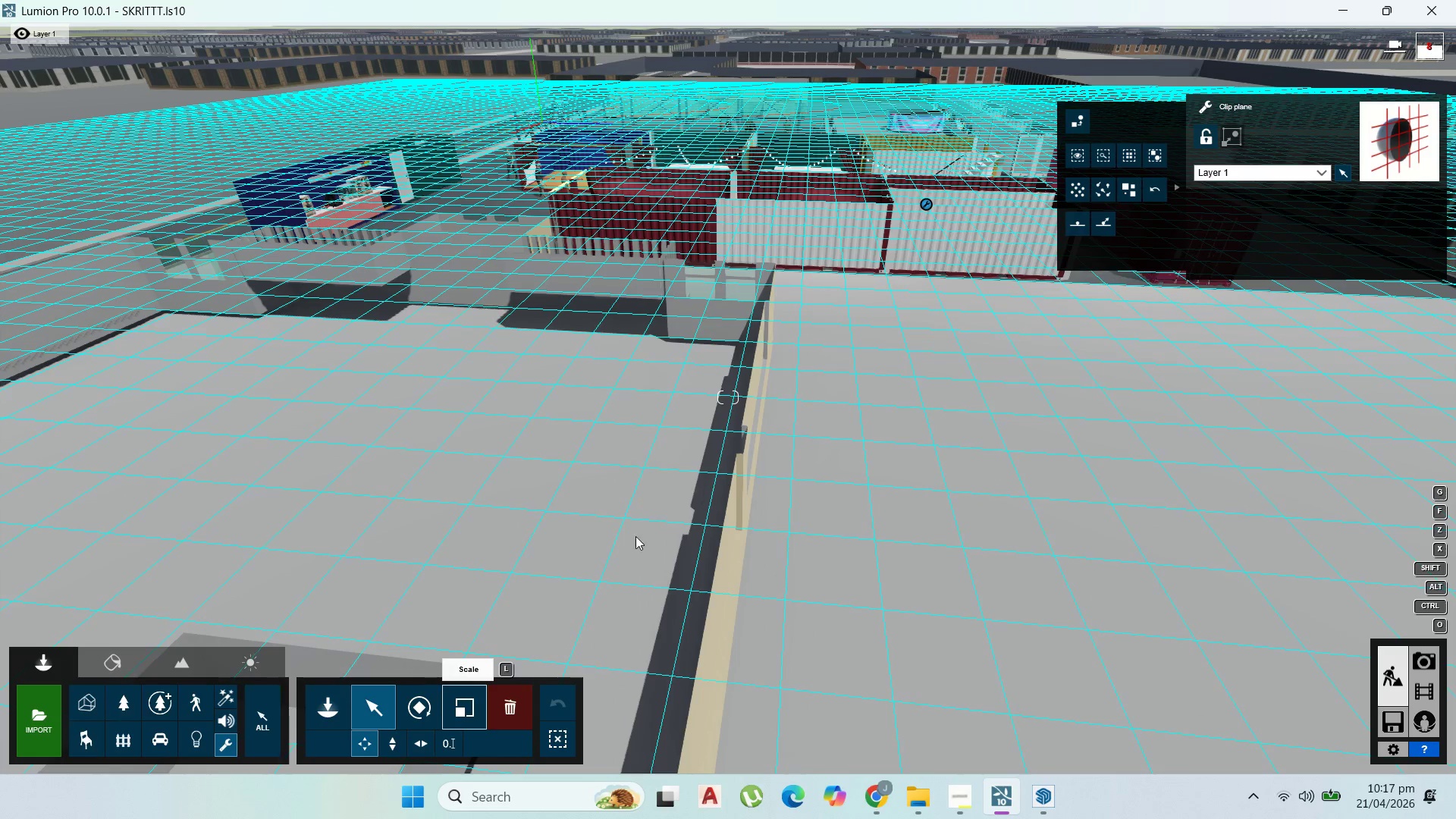 
left_click_drag(start_coordinate=[425, 705], to_coordinate=[421, 704])
 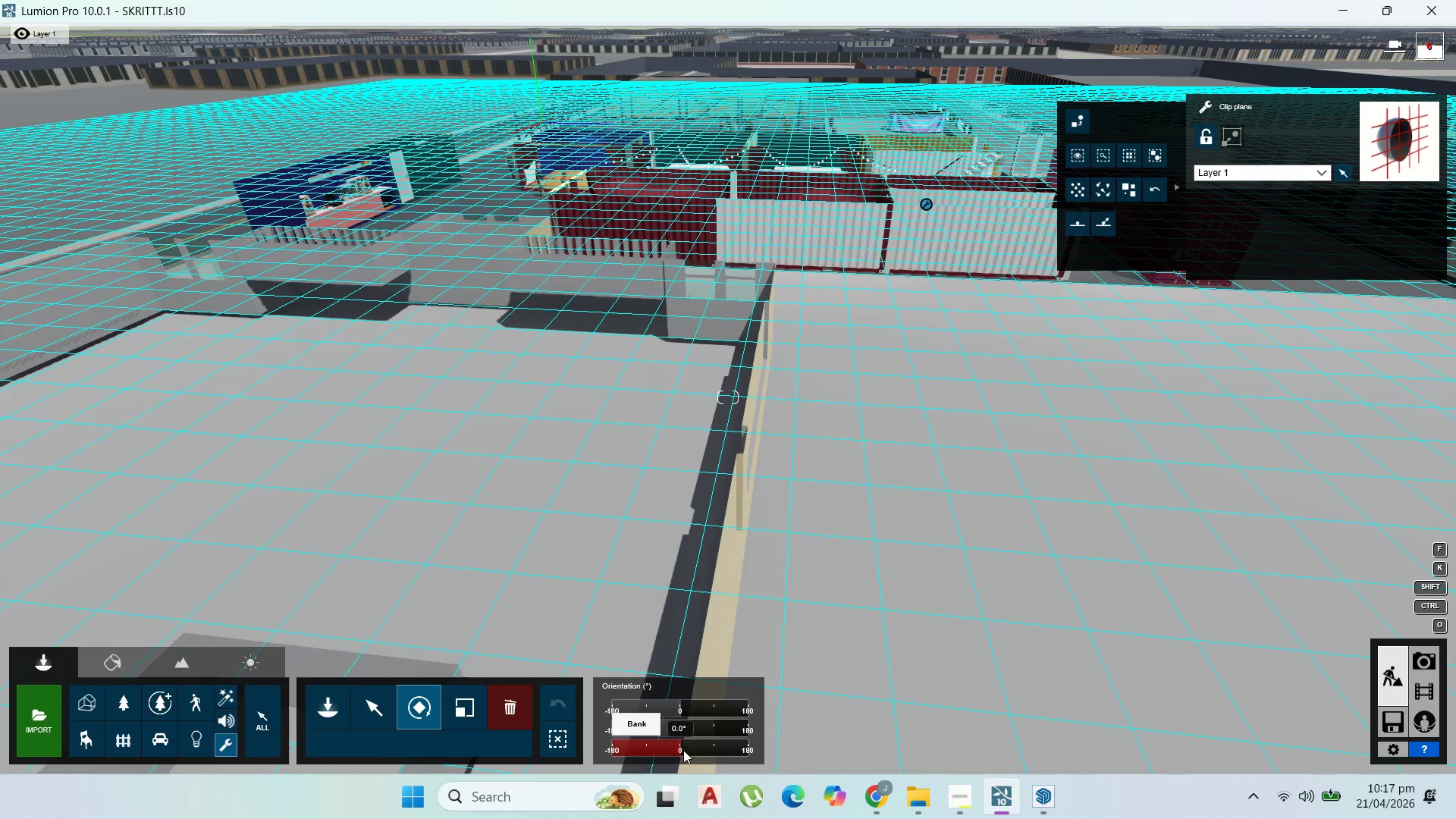 
left_click_drag(start_coordinate=[686, 750], to_coordinate=[714, 751])
 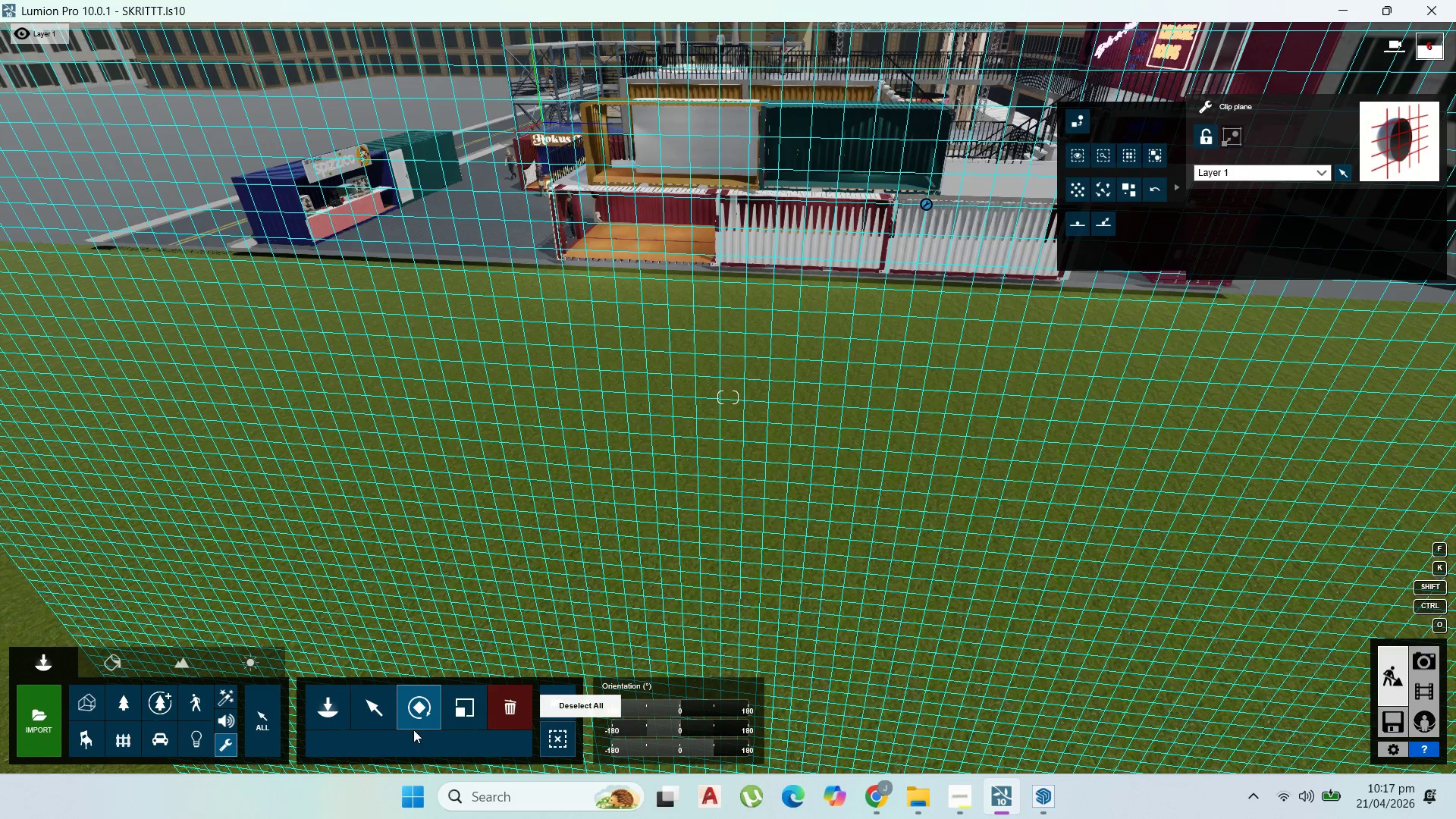 
left_click([368, 705])
 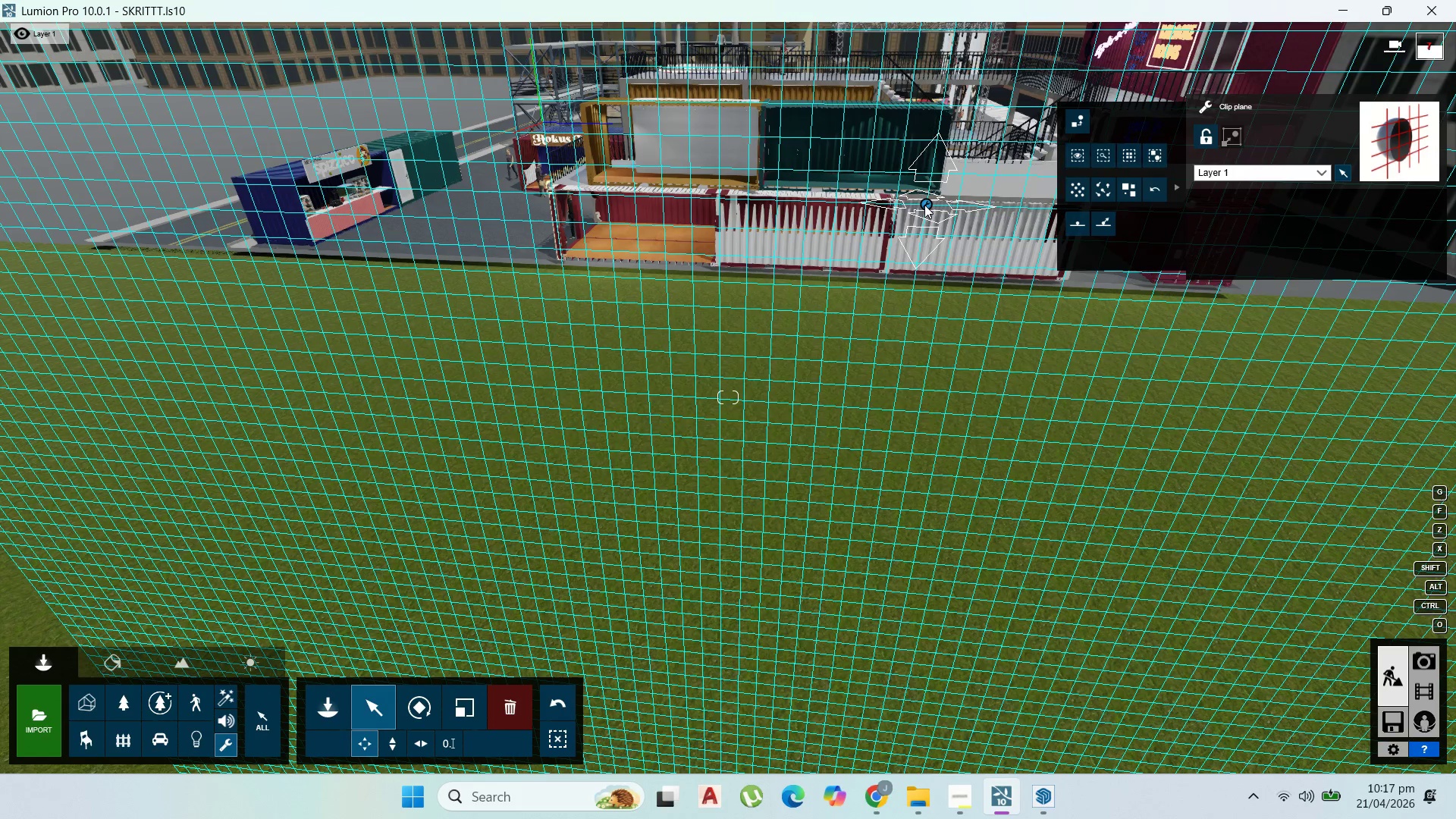 
wait(6.98)
 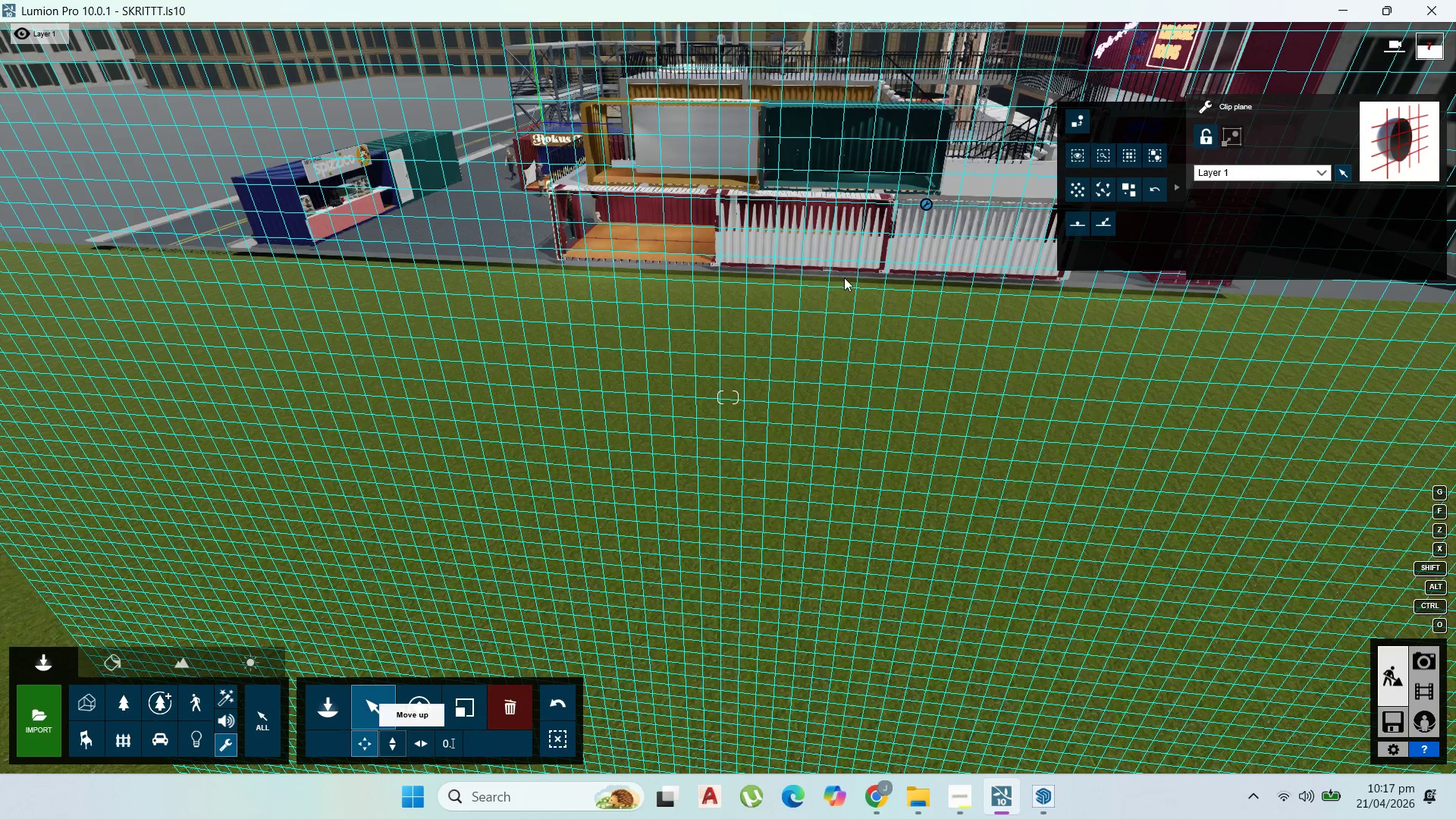 
left_click_drag(start_coordinate=[925, 205], to_coordinate=[924, 163])
 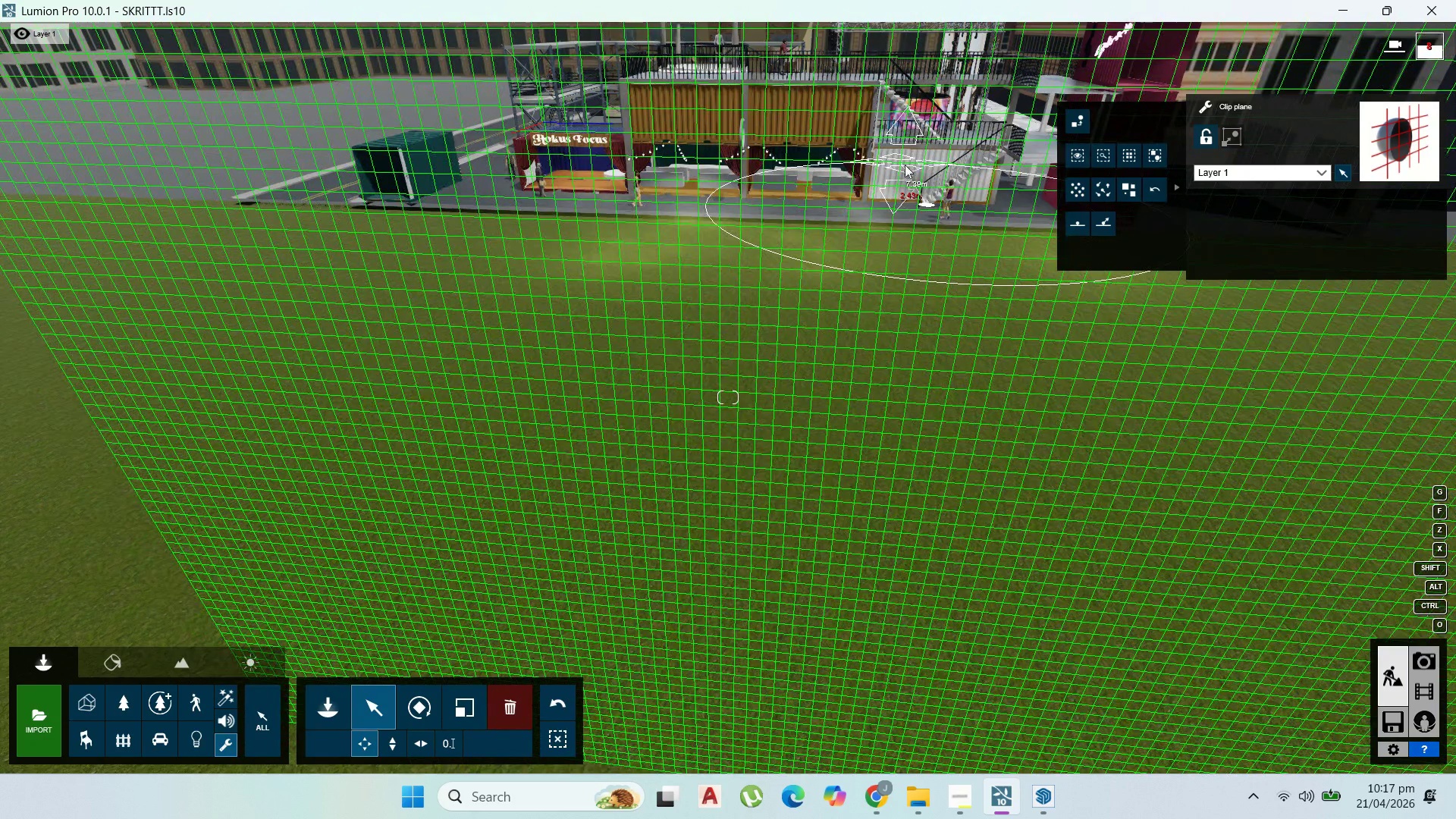 
hold_key(key=X, duration=1.53)
 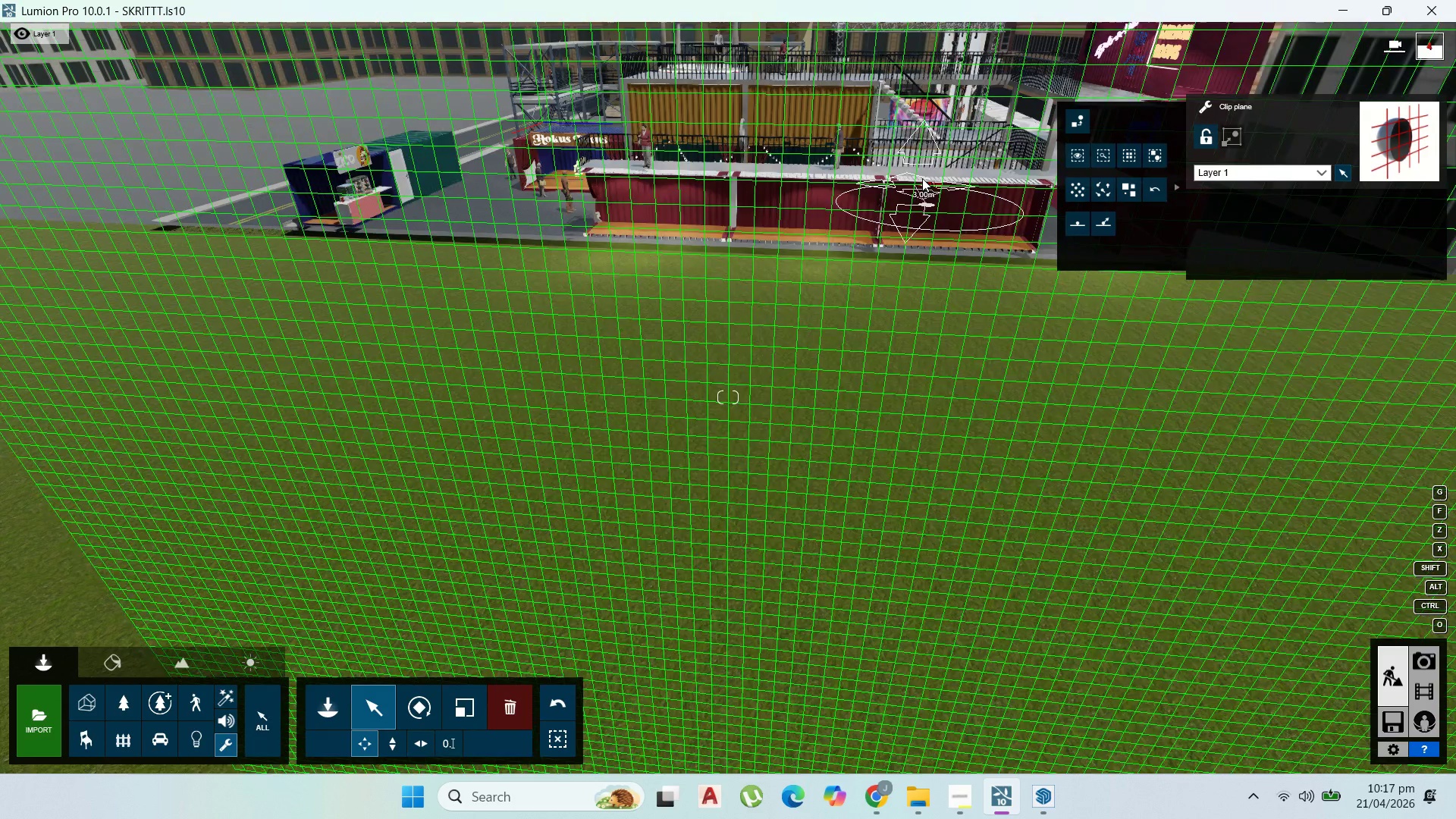 
hold_key(key=X, duration=1.5)
 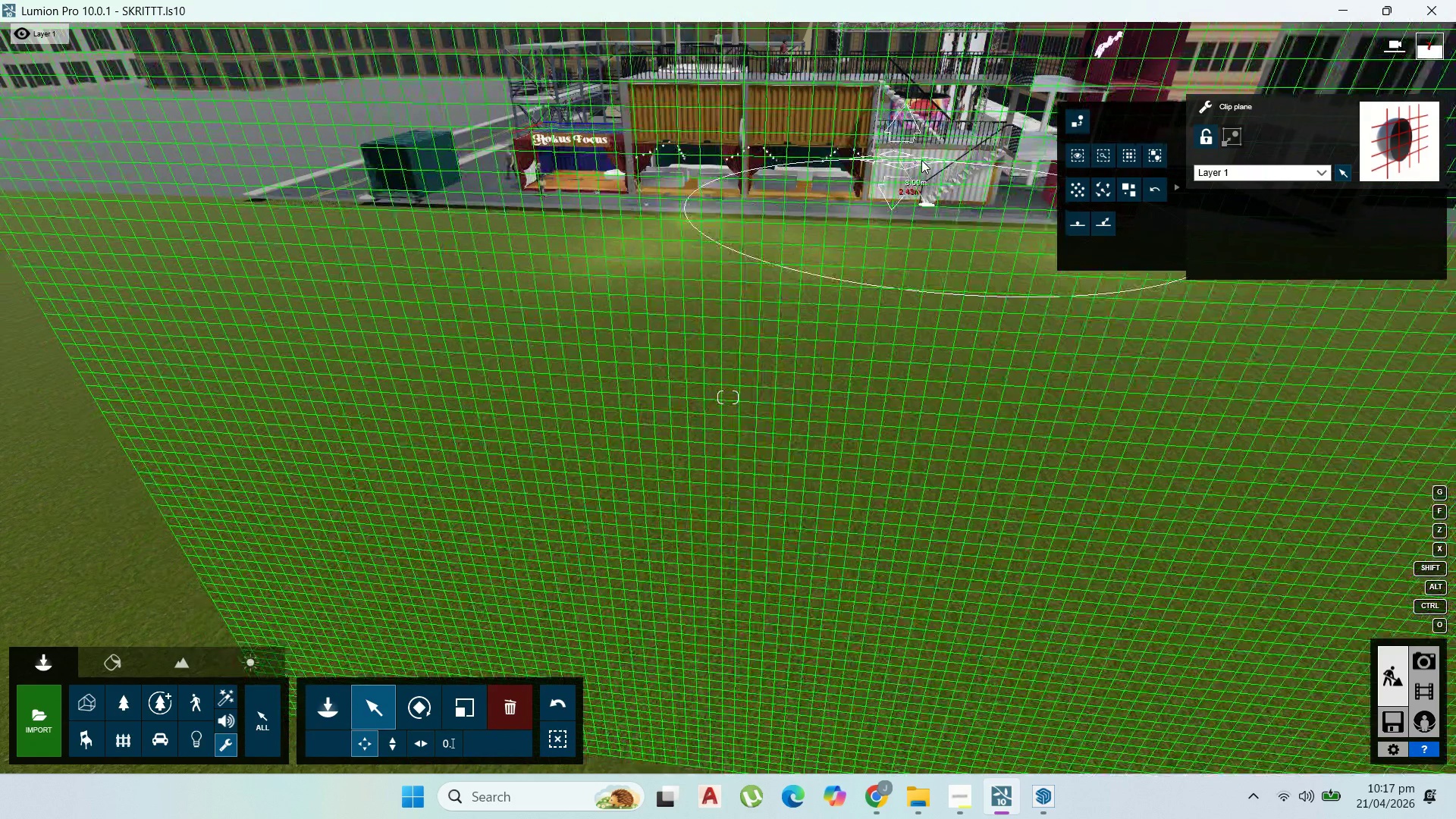 
hold_key(key=X, duration=1.52)
 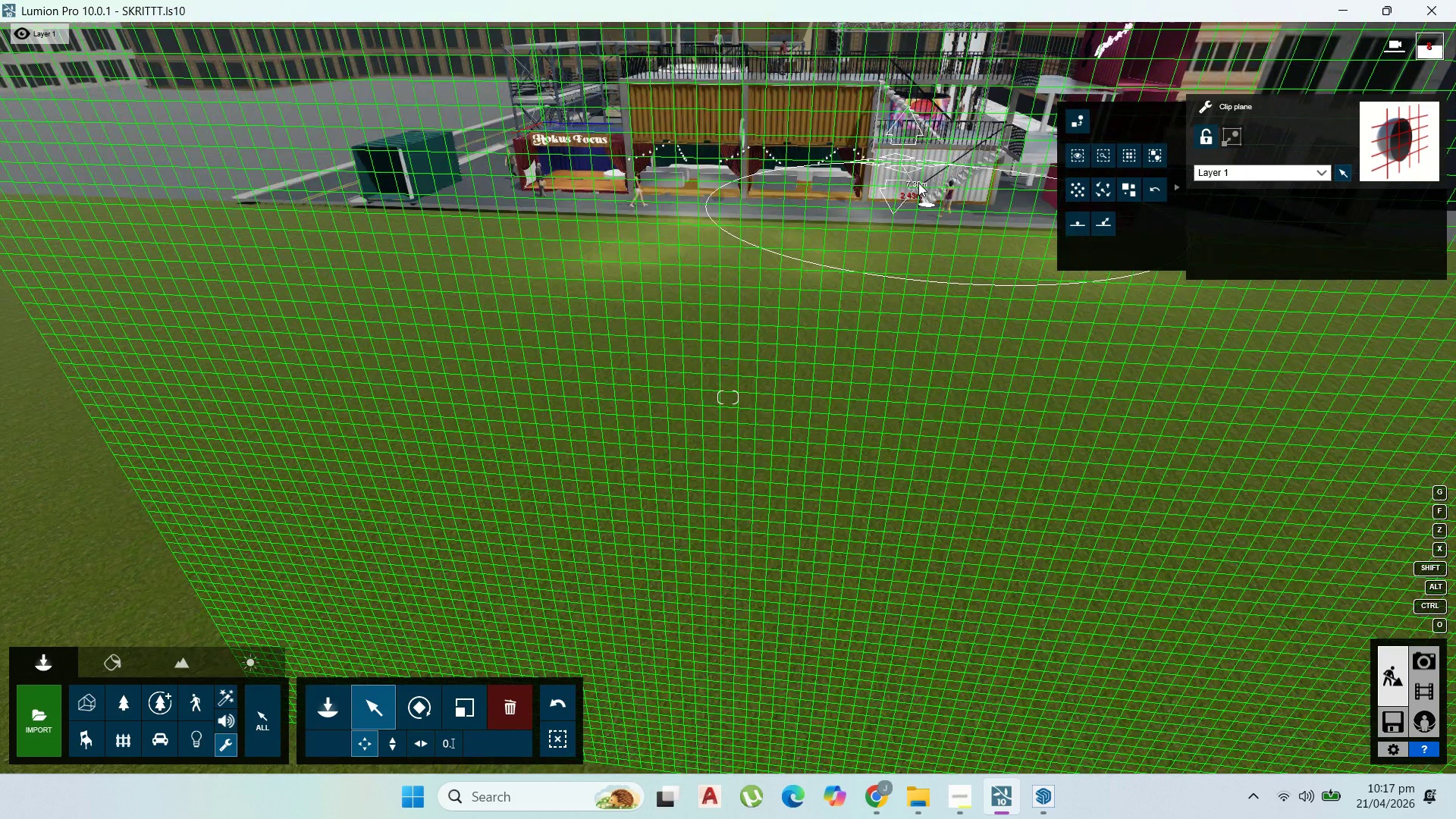 
hold_key(key=X, duration=0.34)
 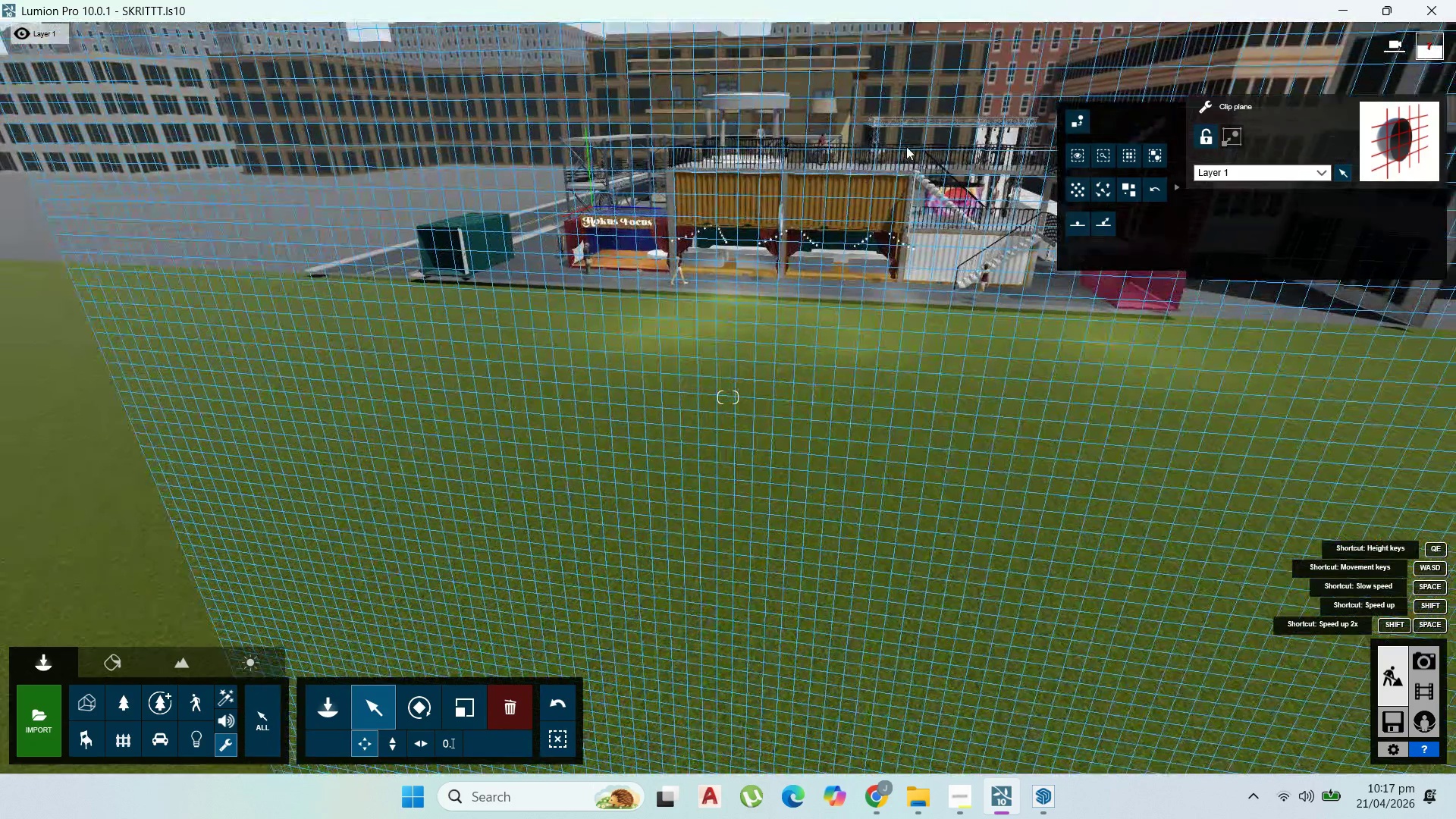 
scroll: coordinate [901, 183], scroll_direction: up, amount: 1.0
 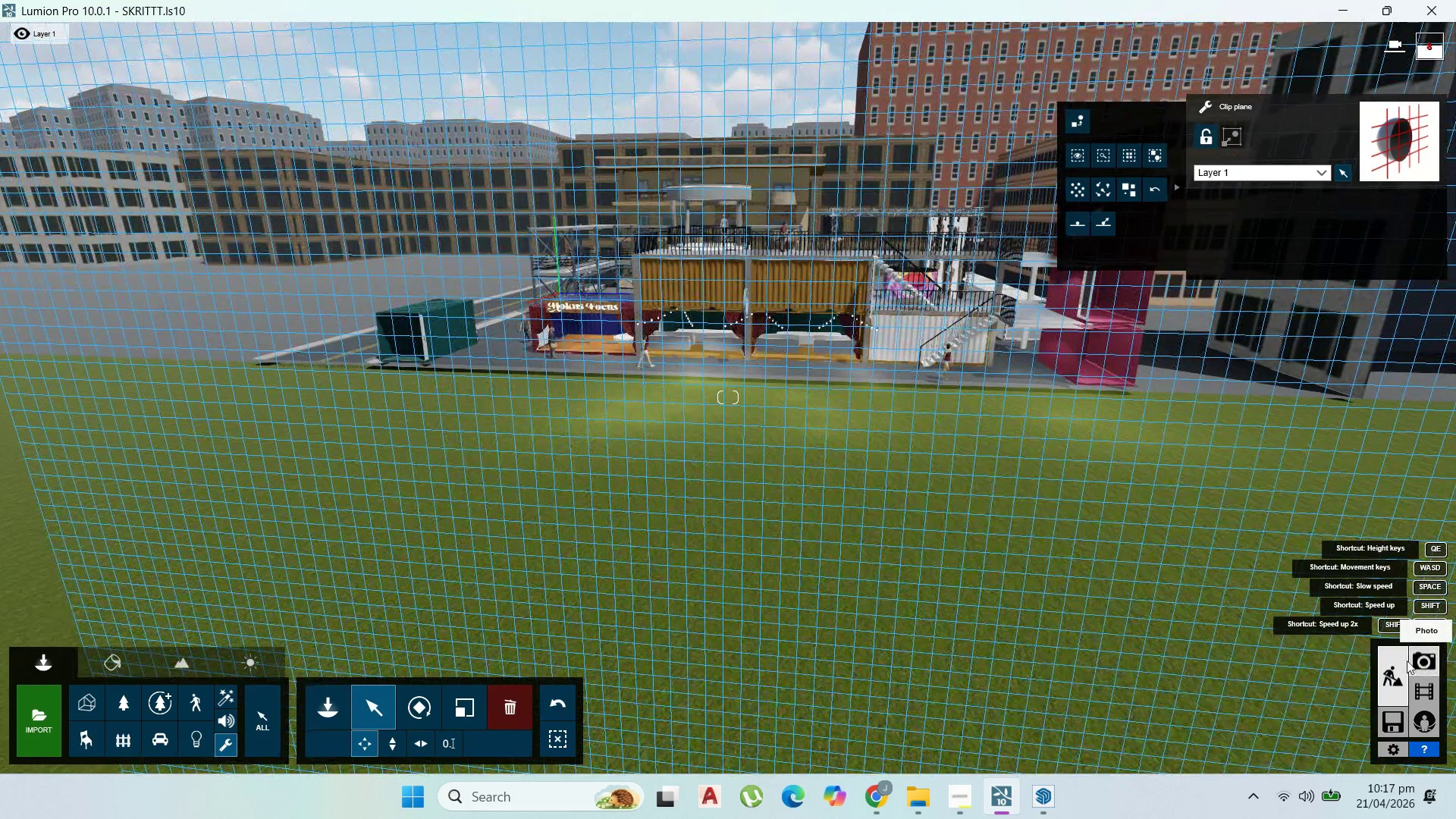 
left_click([1429, 667])
 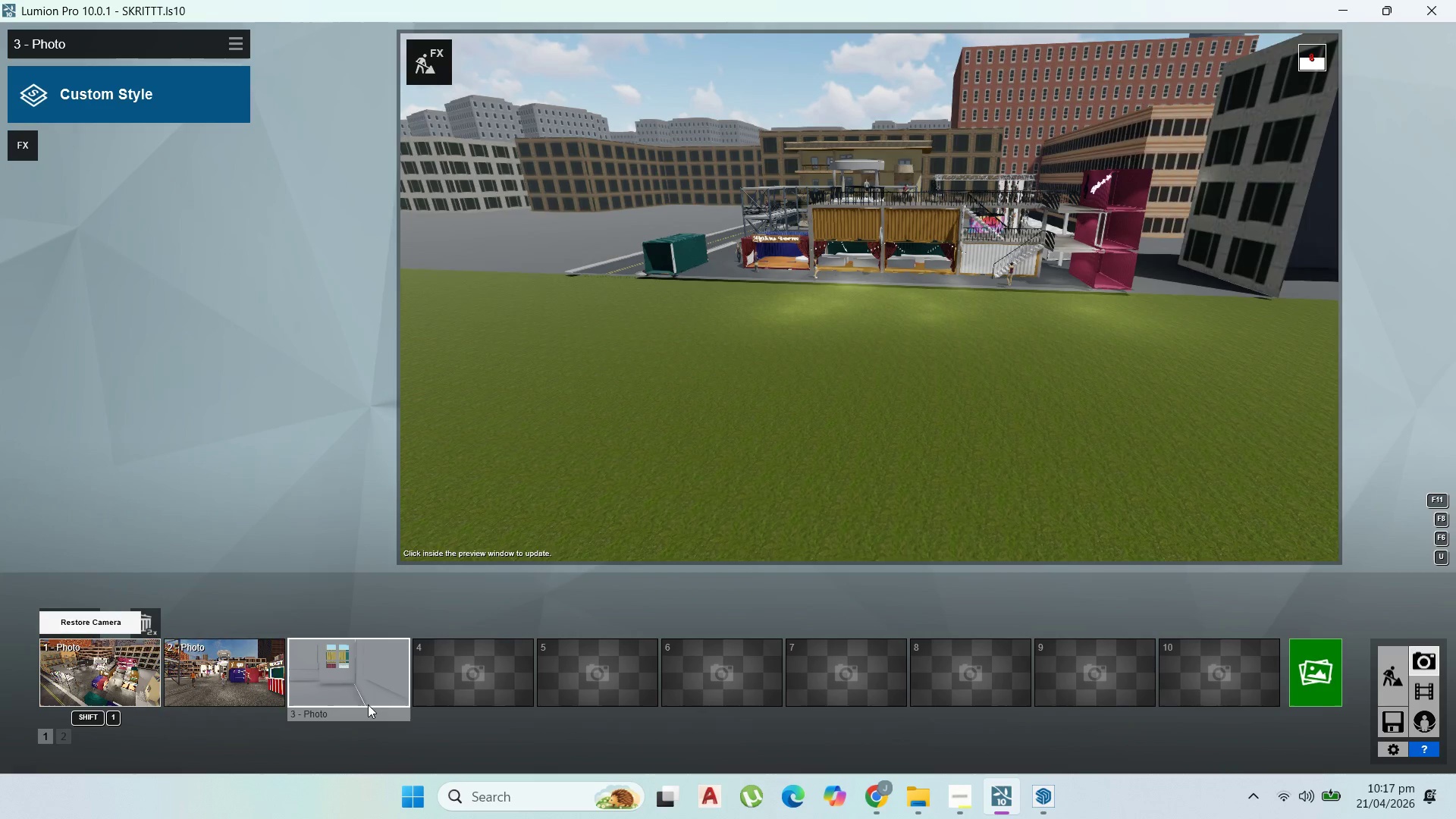 
double_click([366, 701])
 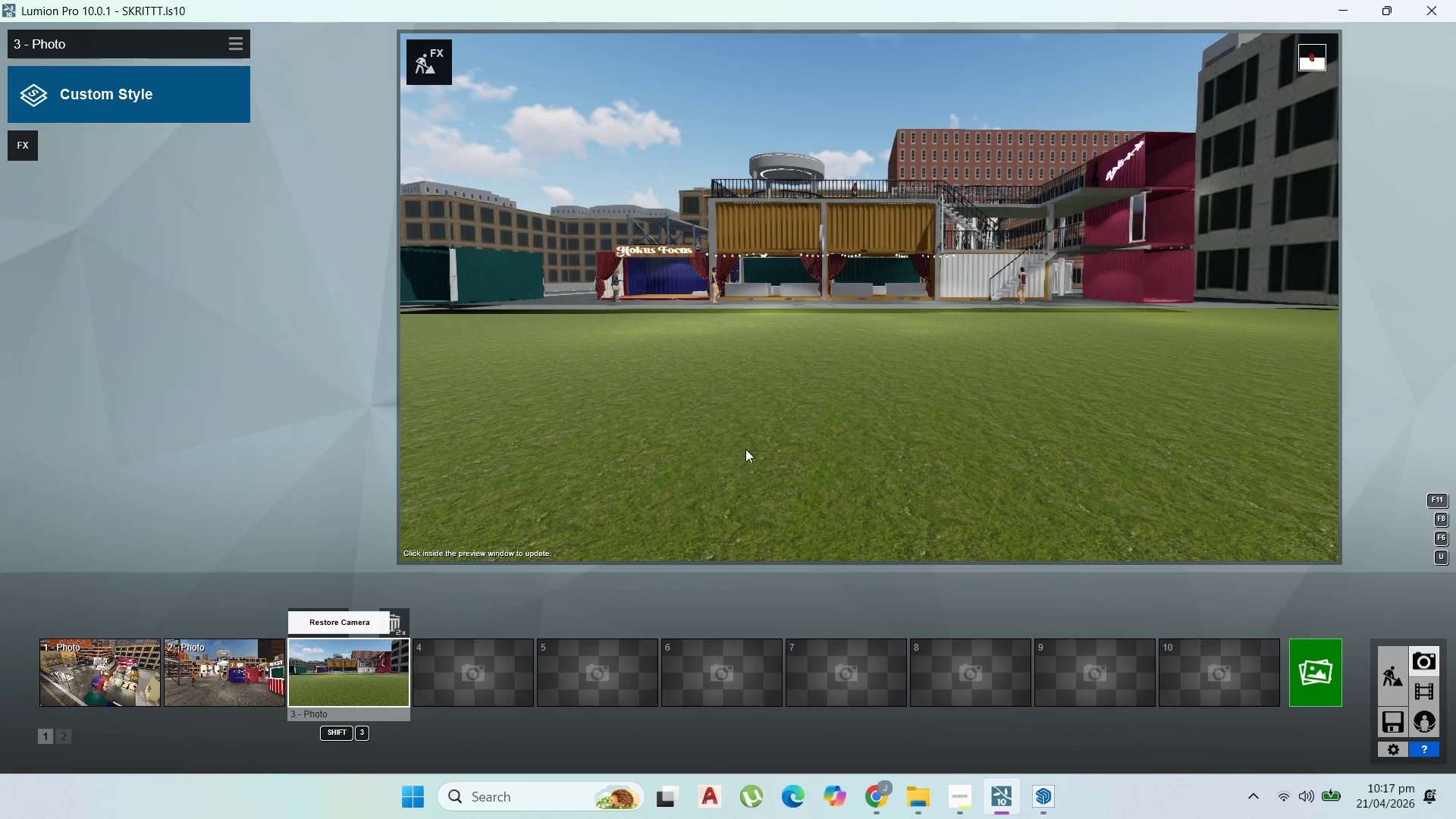 
scroll: coordinate [766, 336], scroll_direction: up, amount: 4.0
 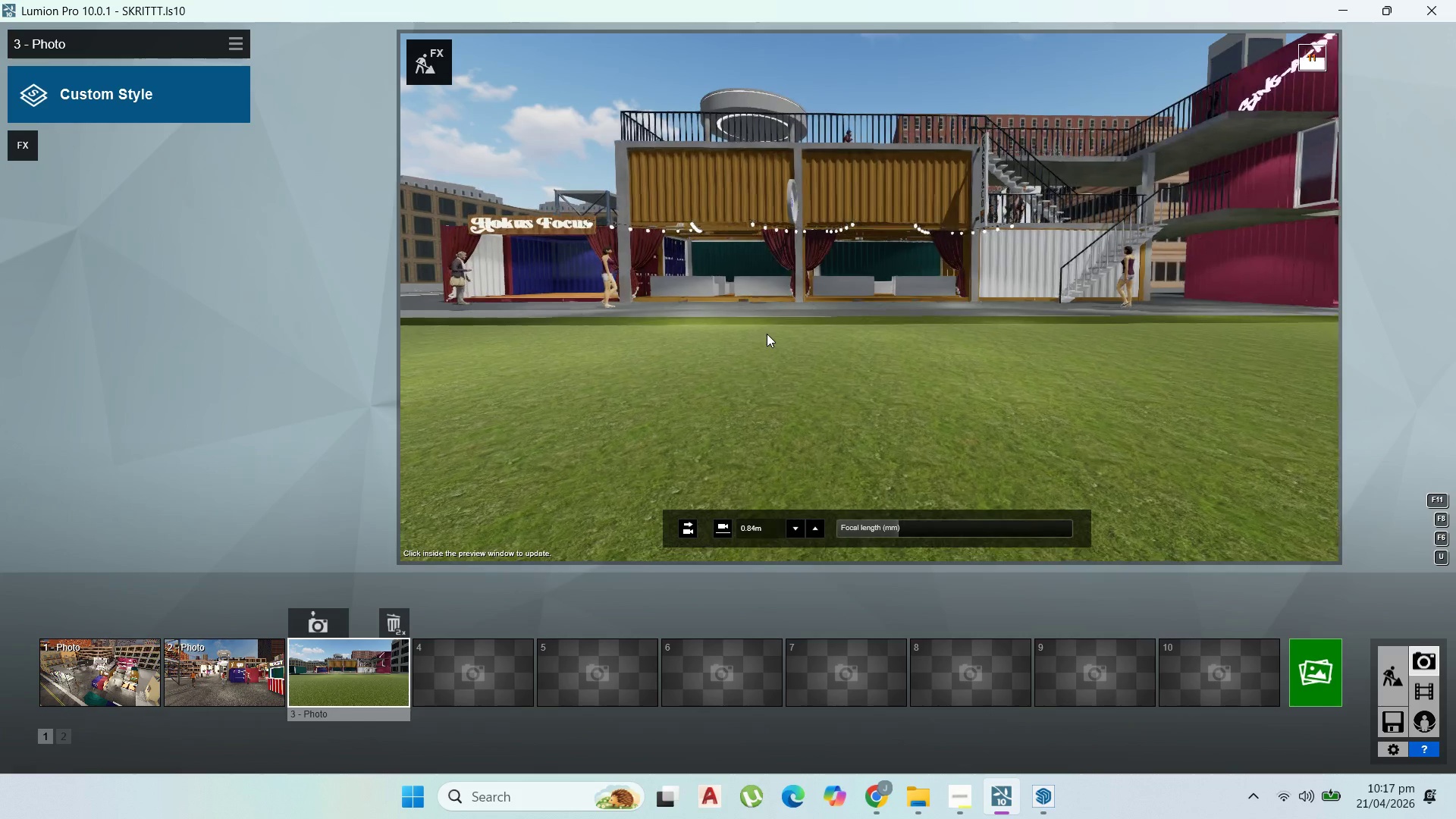 
scroll: coordinate [767, 333], scroll_direction: down, amount: 4.0
 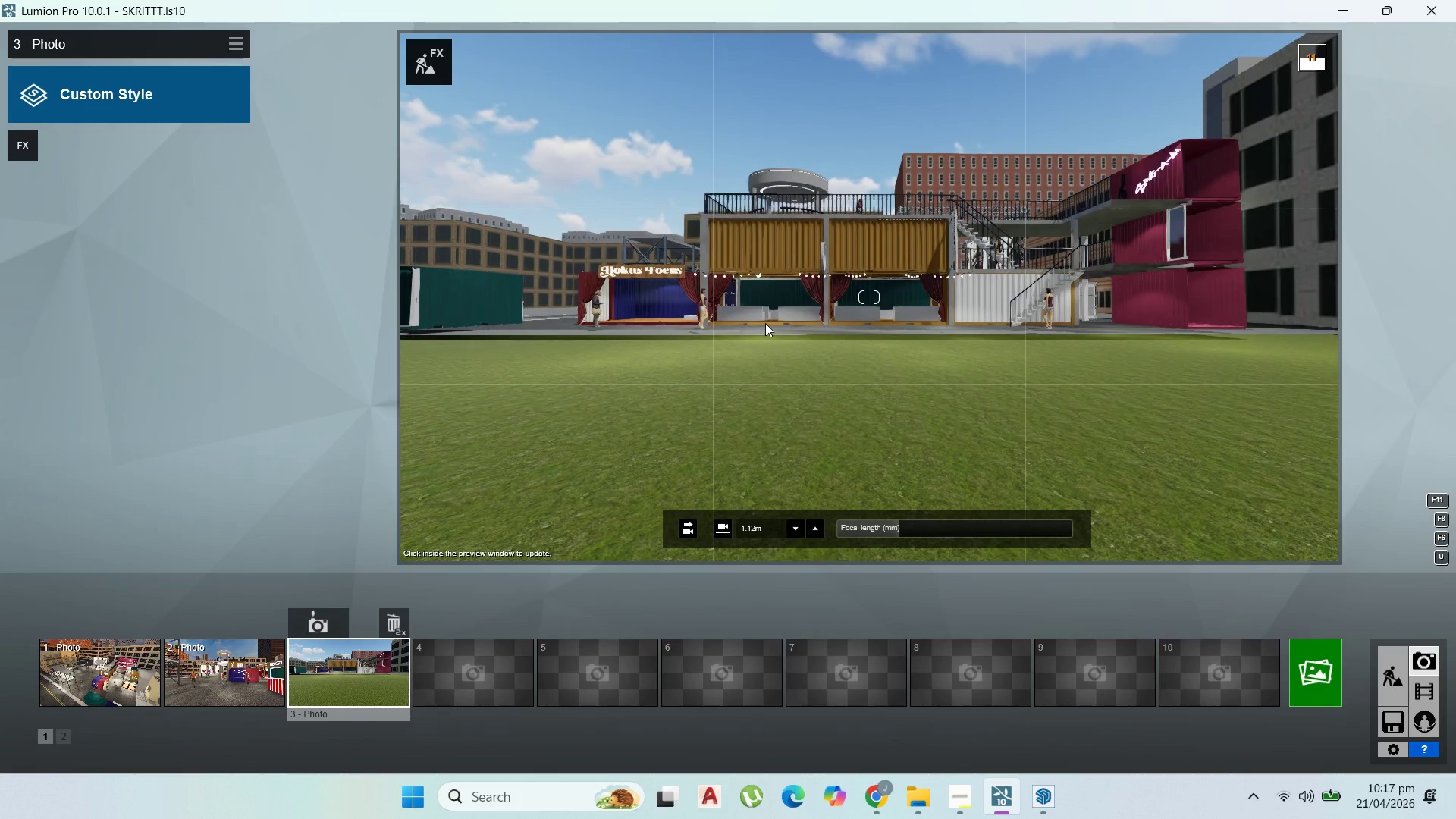 
left_click_drag(start_coordinate=[905, 522], to_coordinate=[944, 528])
 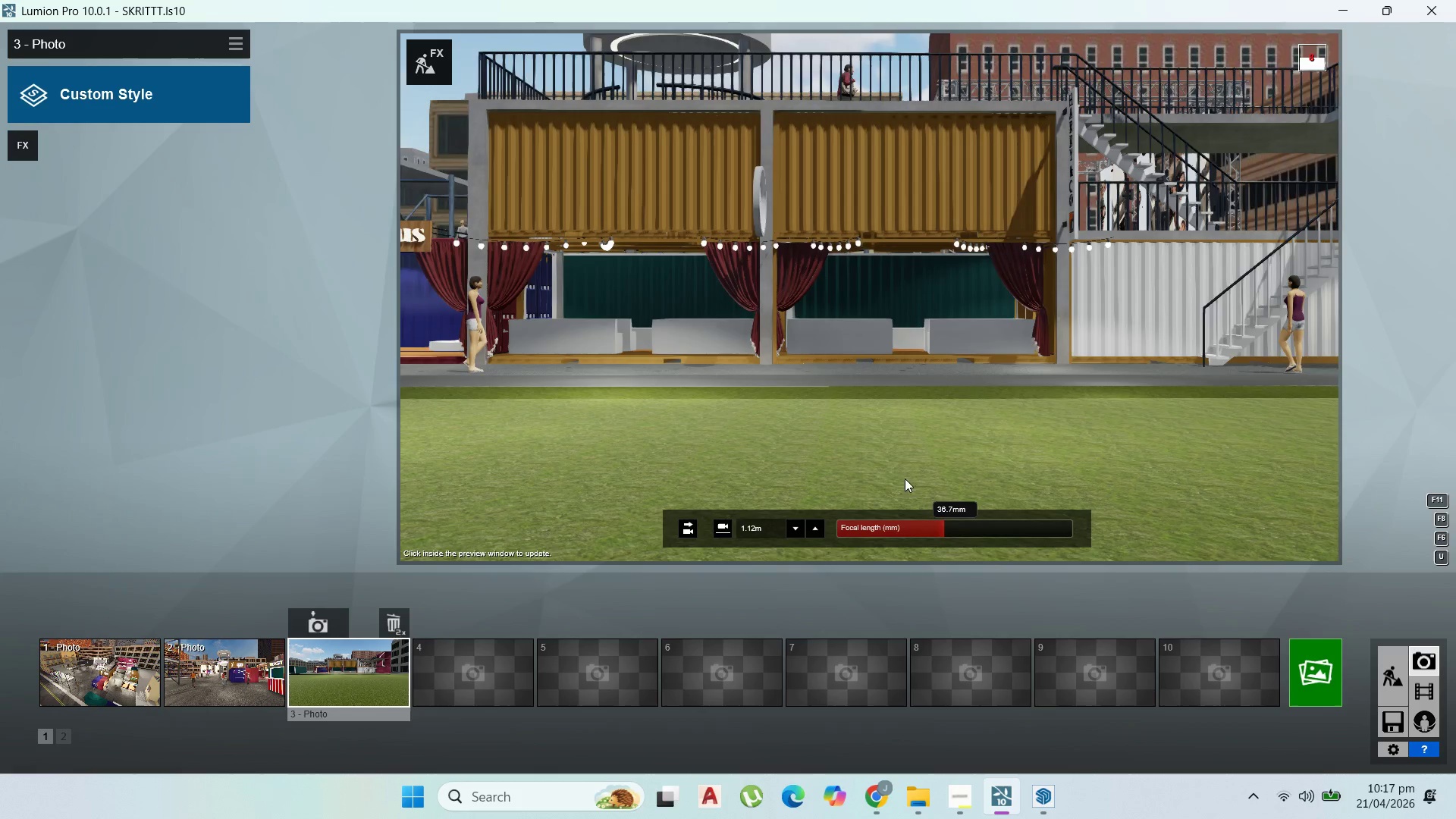 
scroll: coordinate [881, 453], scroll_direction: down, amount: 7.0
 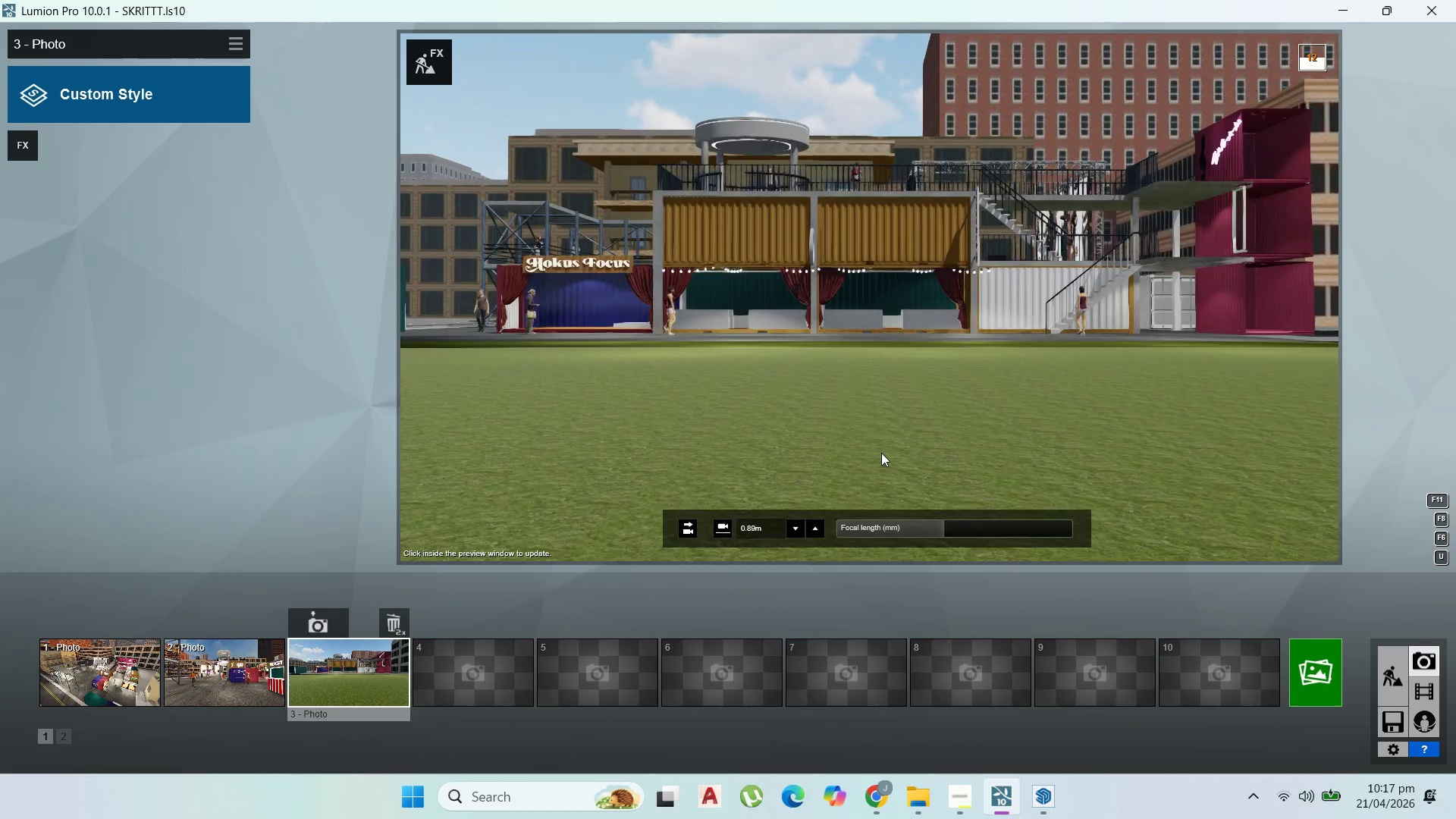 
type(as)
 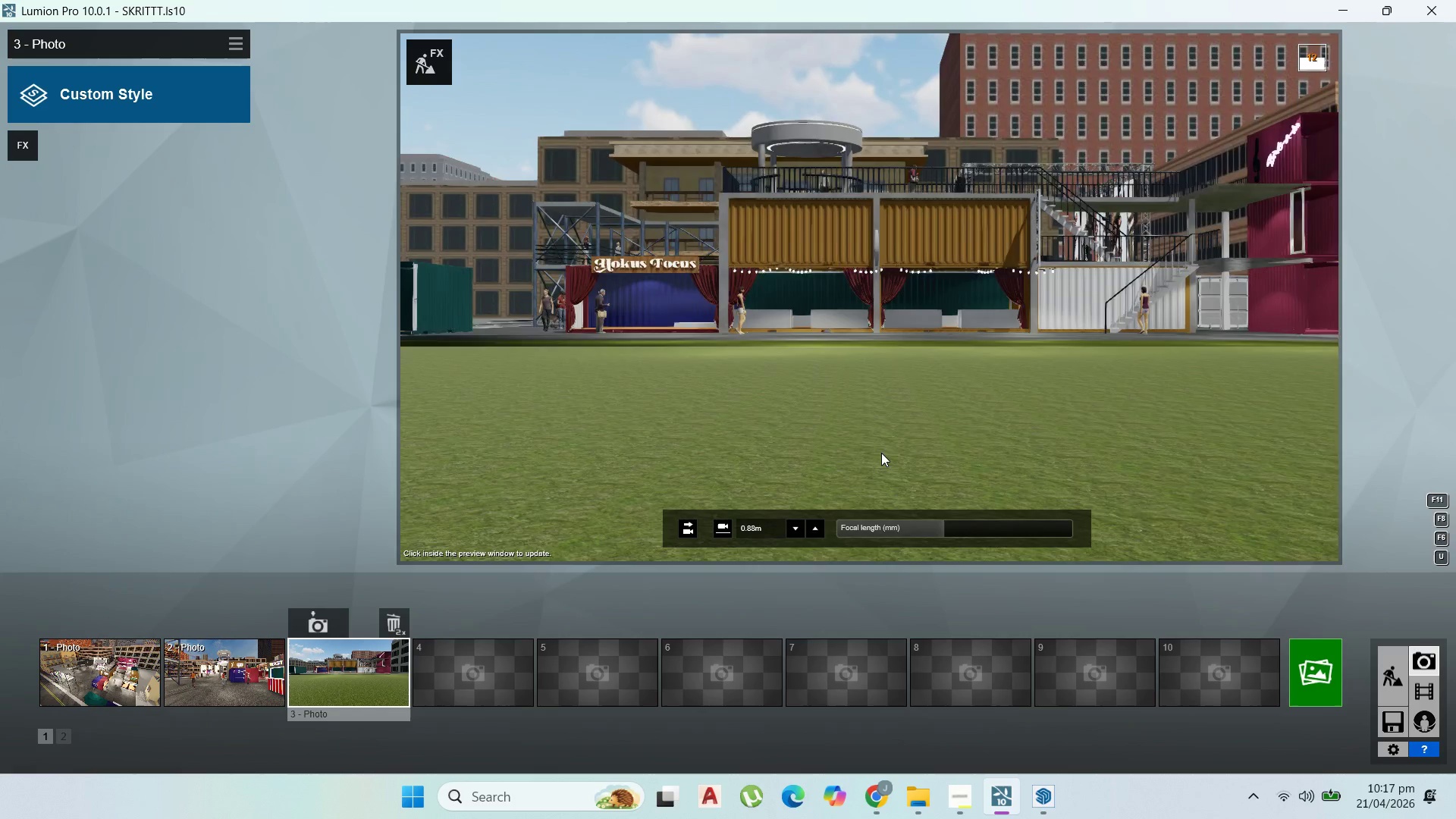 
scroll: coordinate [881, 453], scroll_direction: down, amount: 1.0
 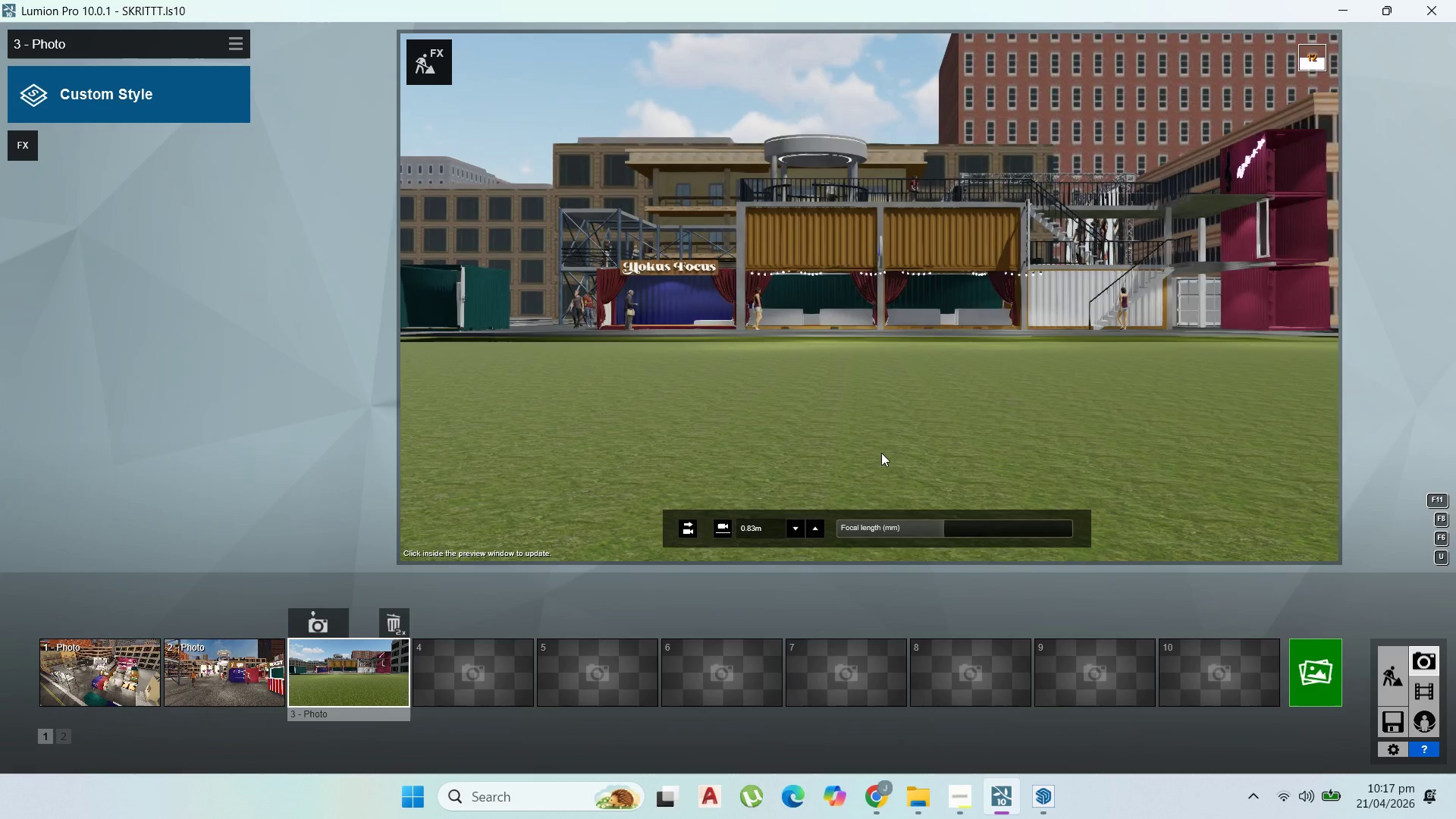 
type(eqqq)
 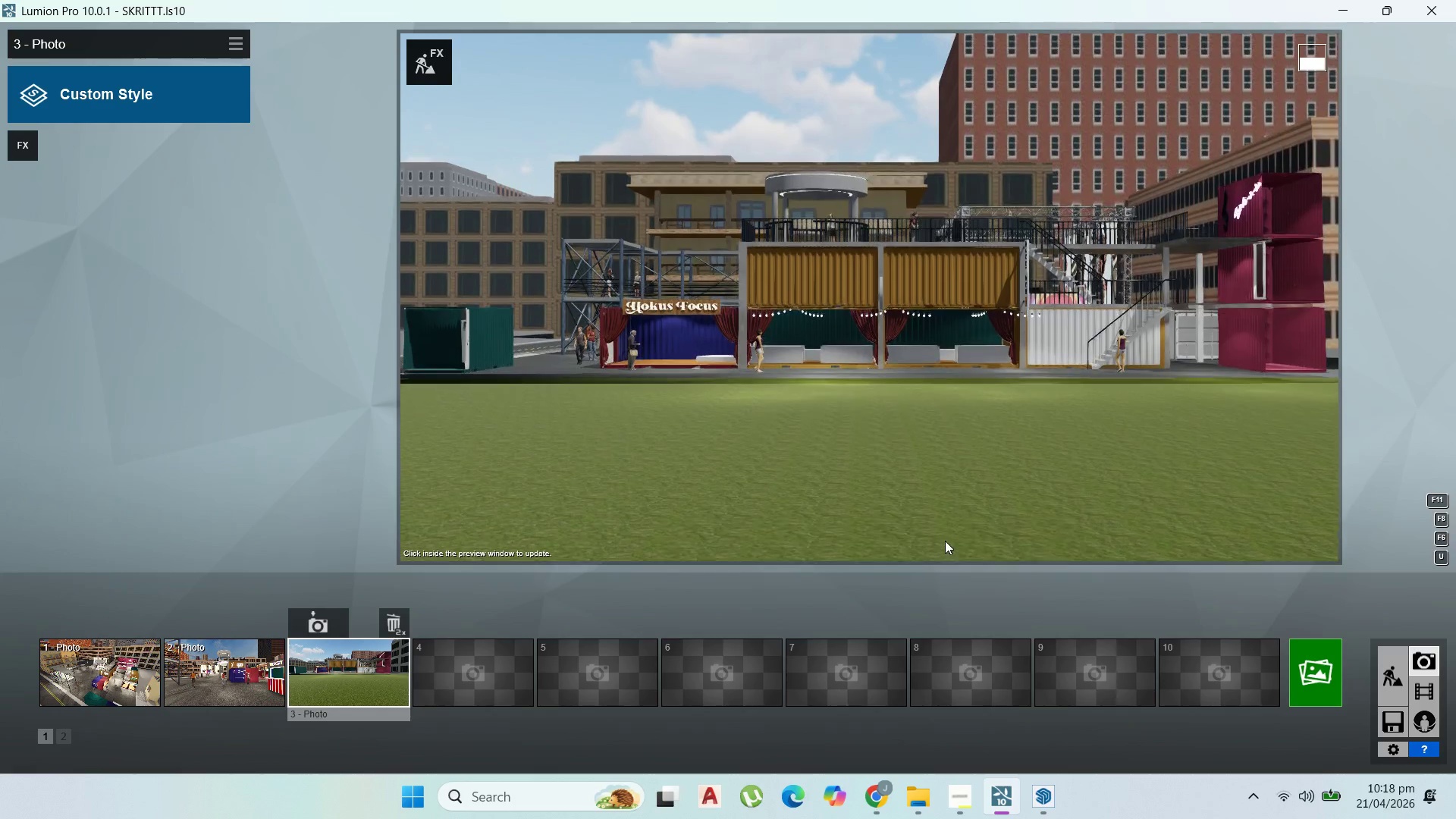 
left_click_drag(start_coordinate=[952, 535], to_coordinate=[981, 535])
 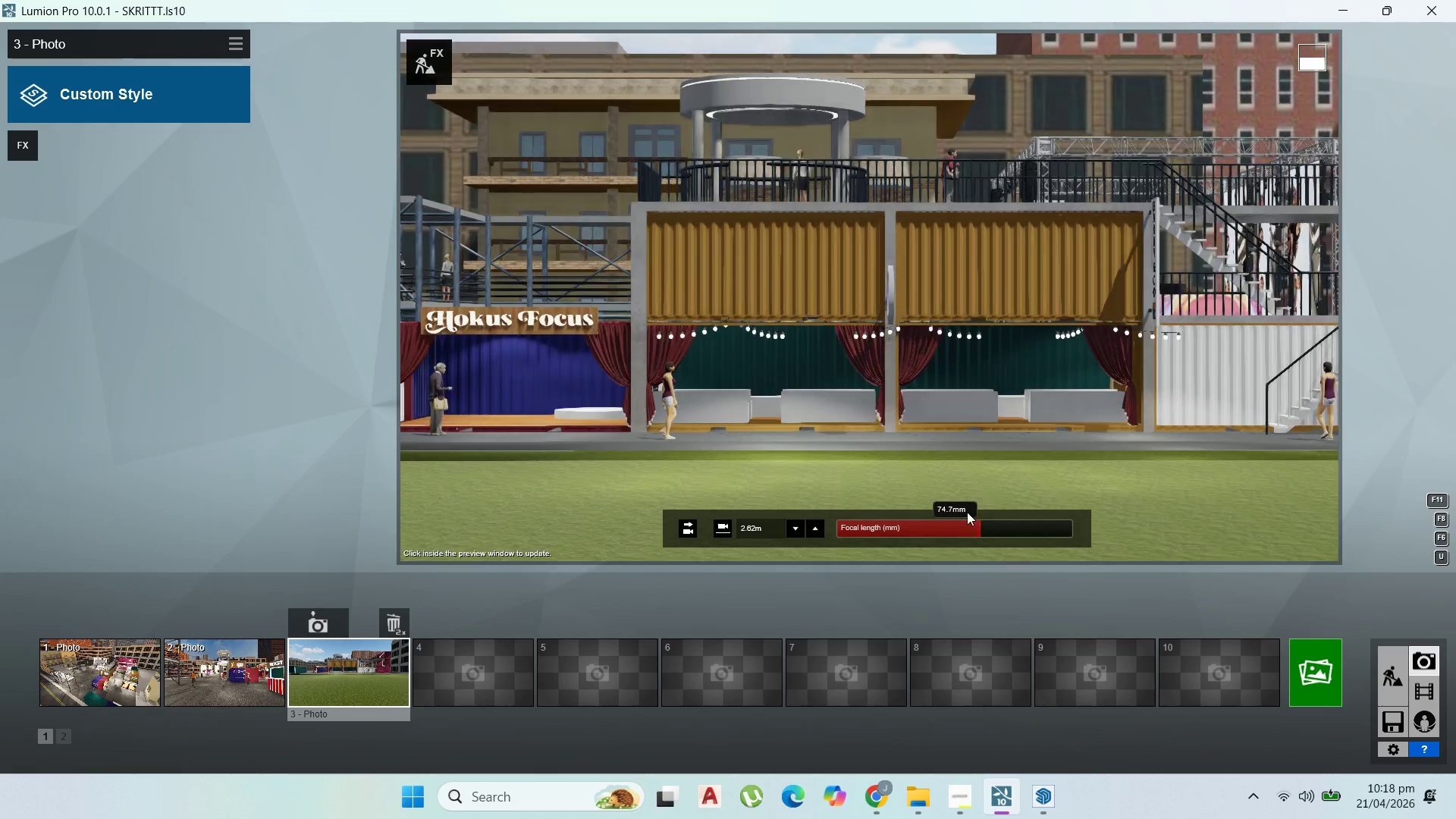 
scroll: coordinate [918, 434], scroll_direction: down, amount: 20.0
 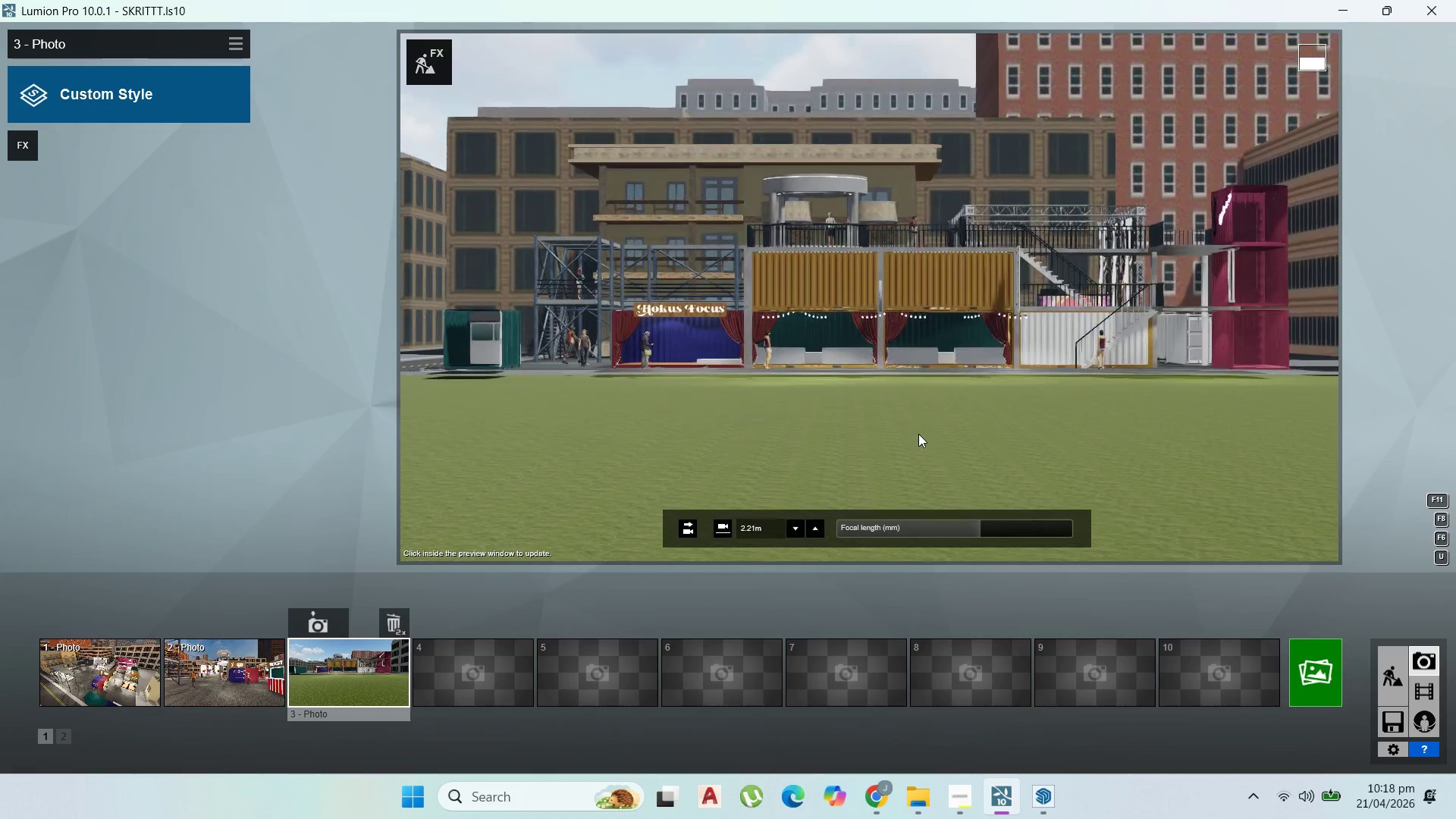 
scroll: coordinate [918, 434], scroll_direction: up, amount: 1.0
 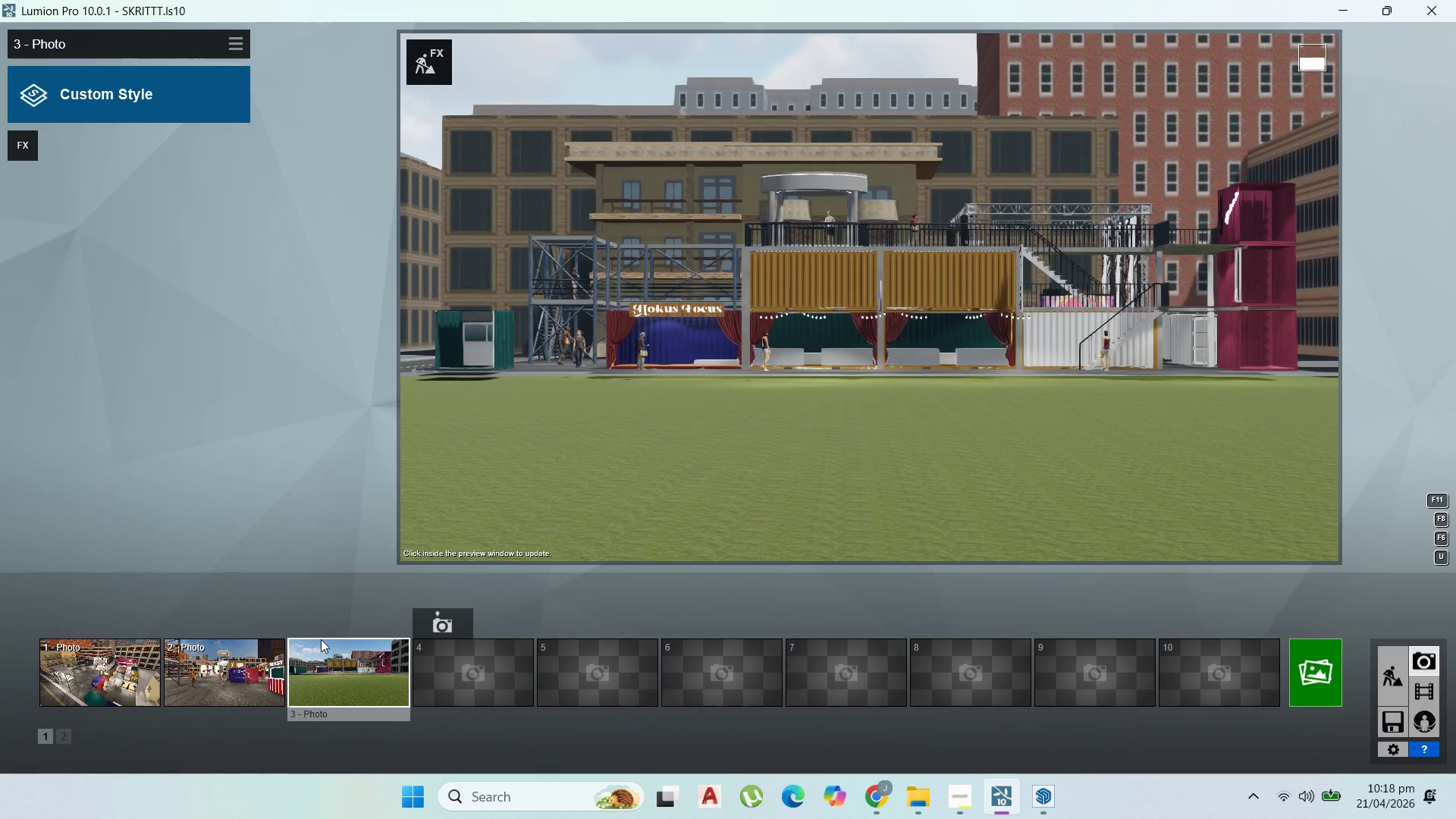 
left_click([321, 627])
 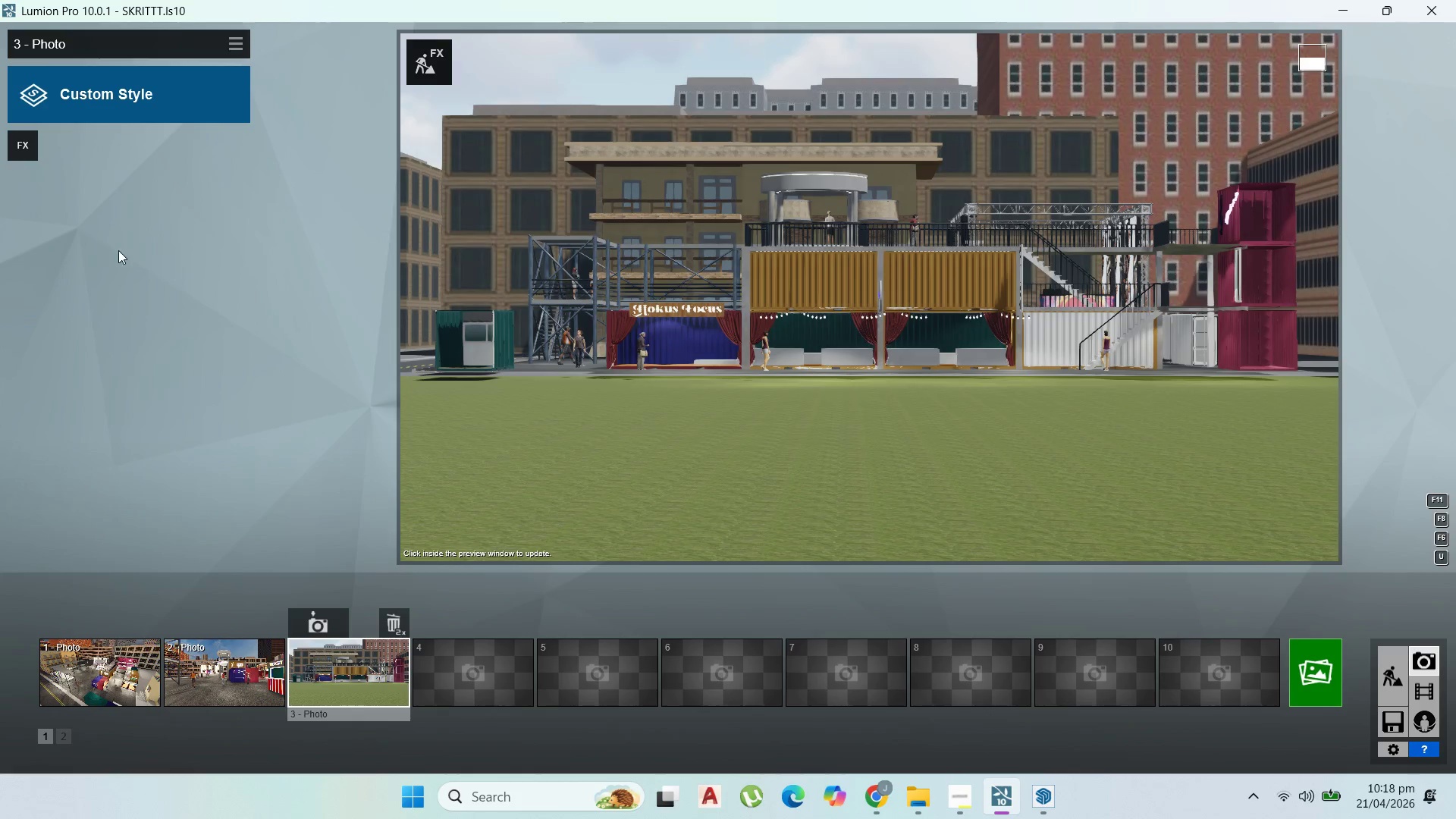 
left_click([232, 54])
 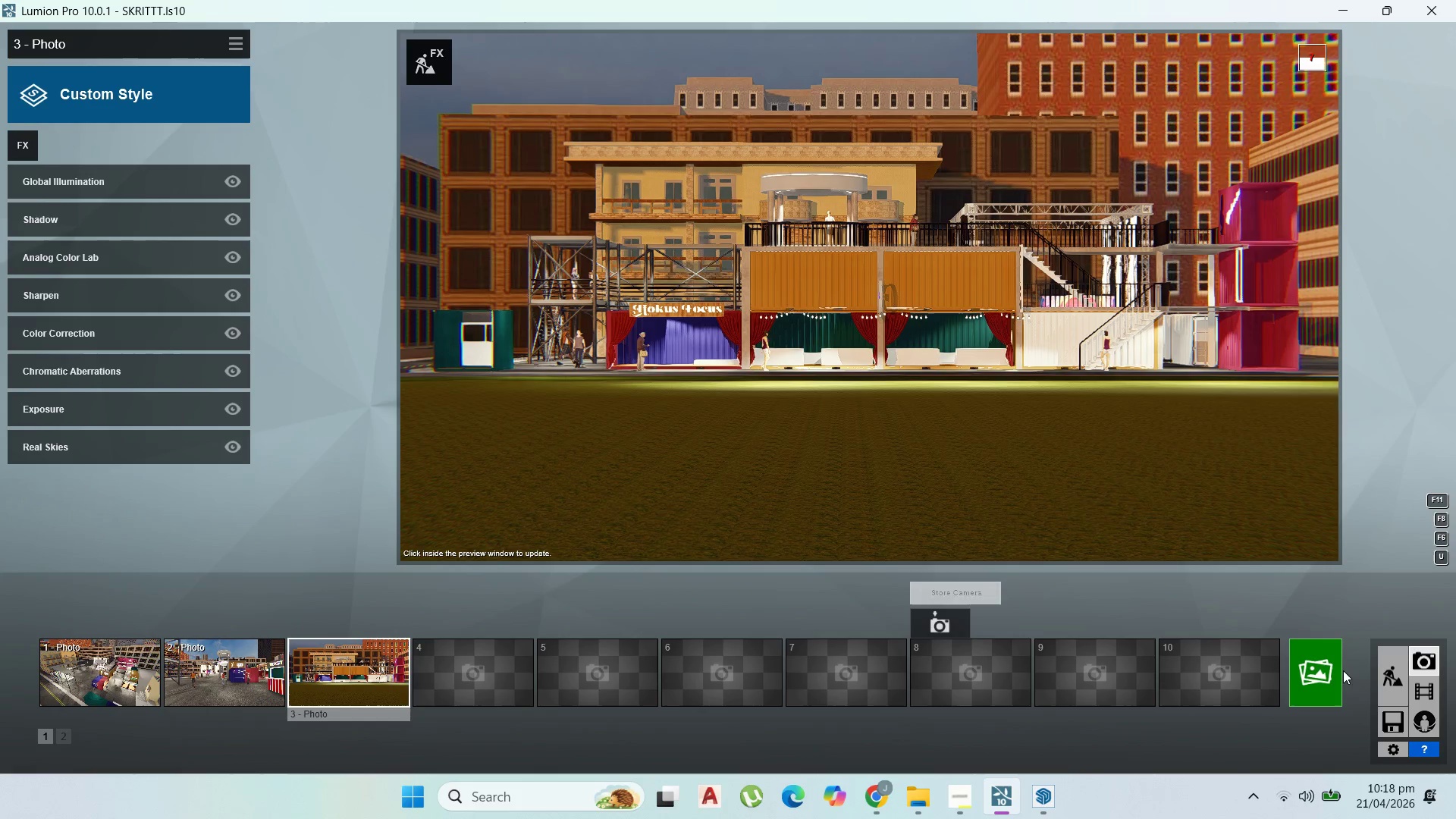 
wait(7.92)
 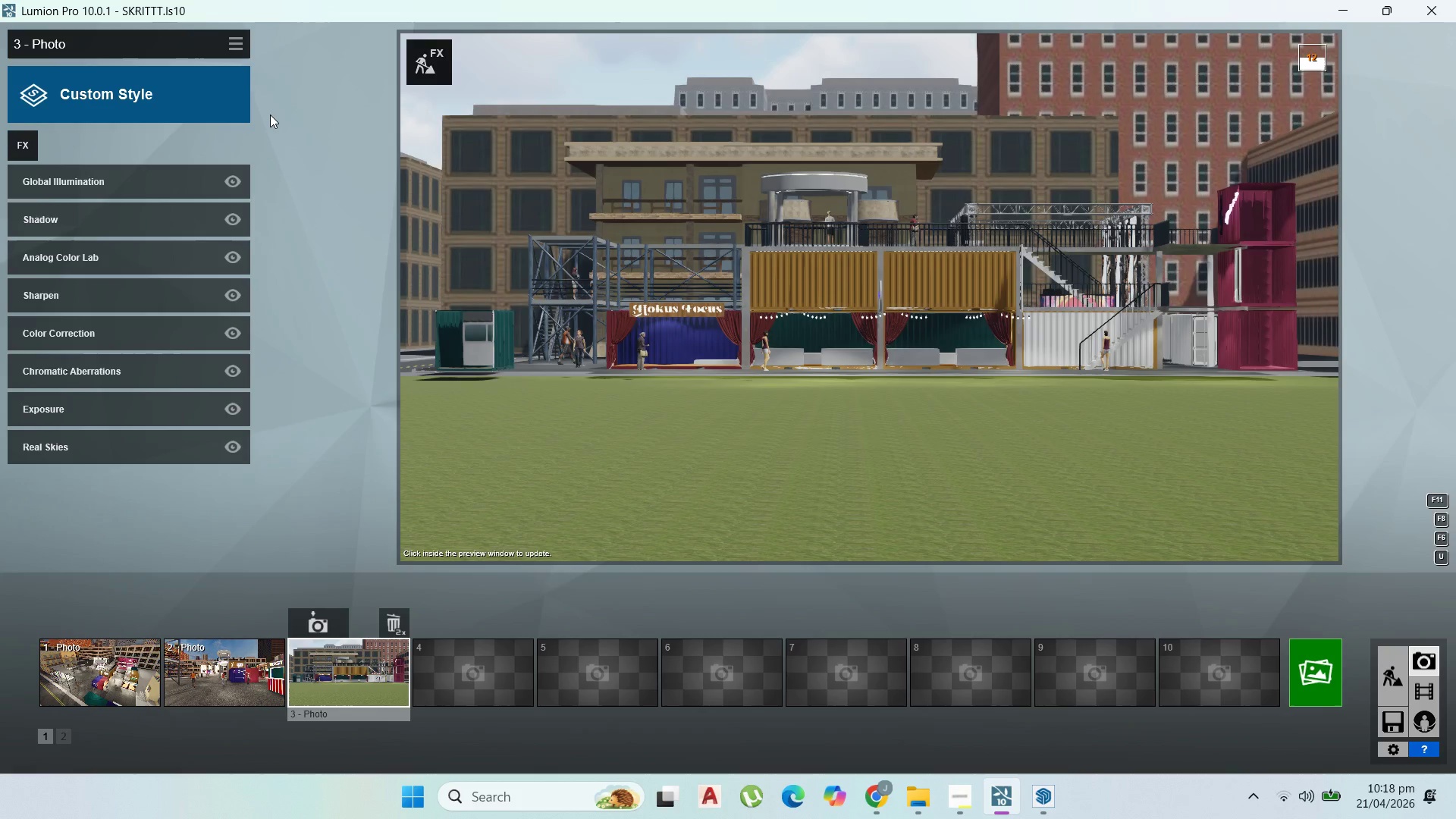 
left_click([1316, 651])
 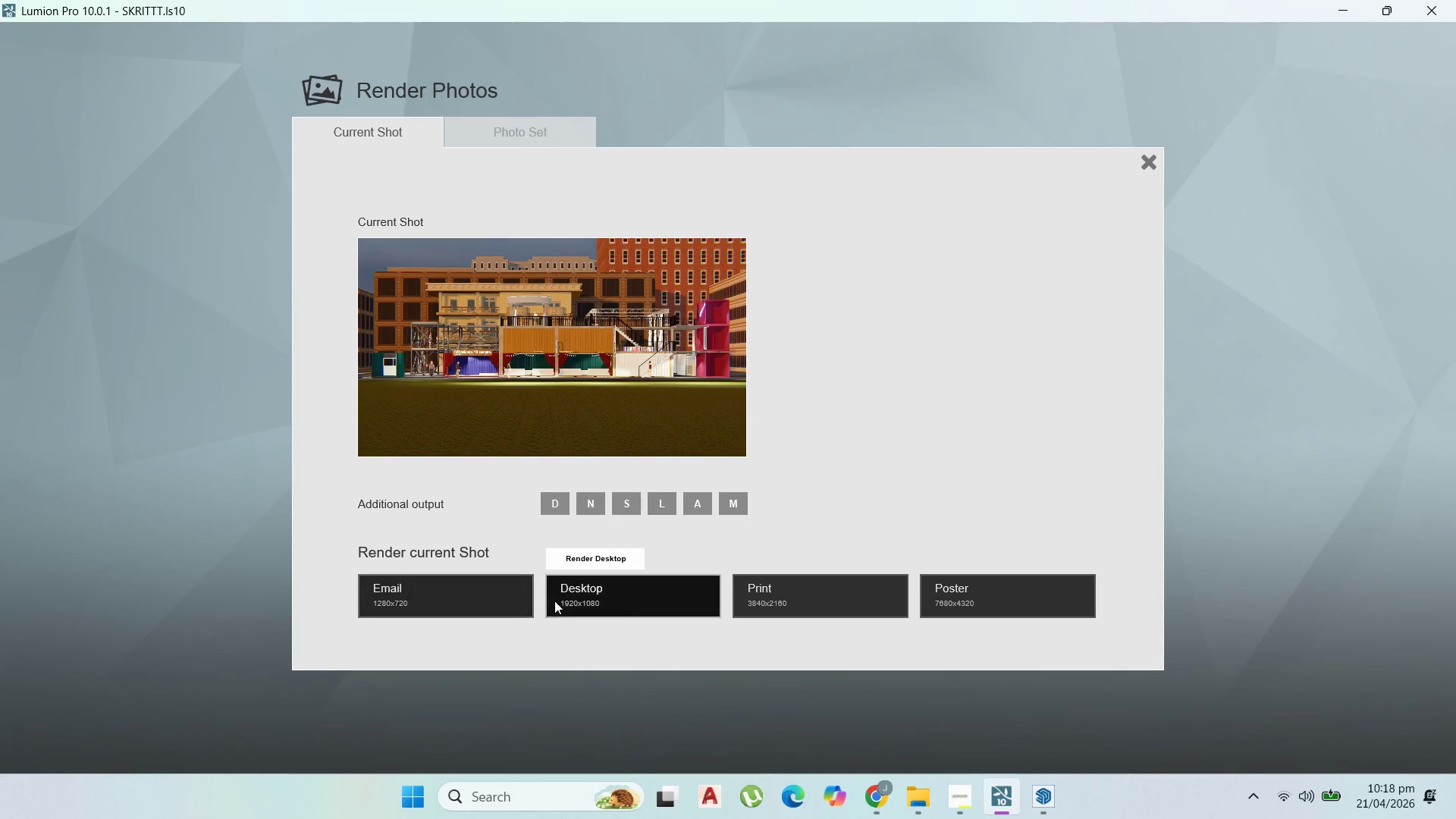 
left_click([780, 600])
 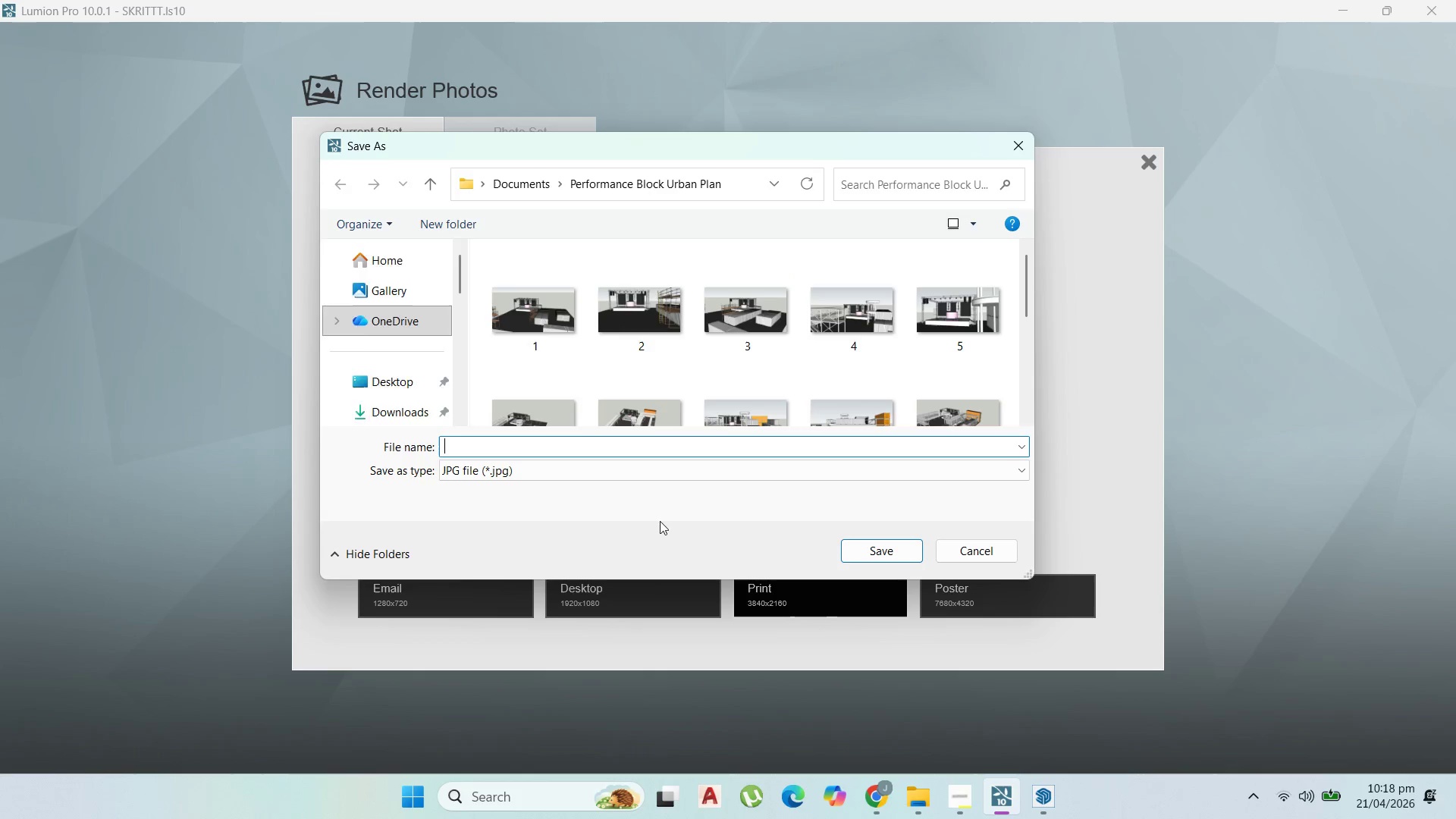 
scroll: coordinate [721, 390], scroll_direction: down, amount: 12.0
 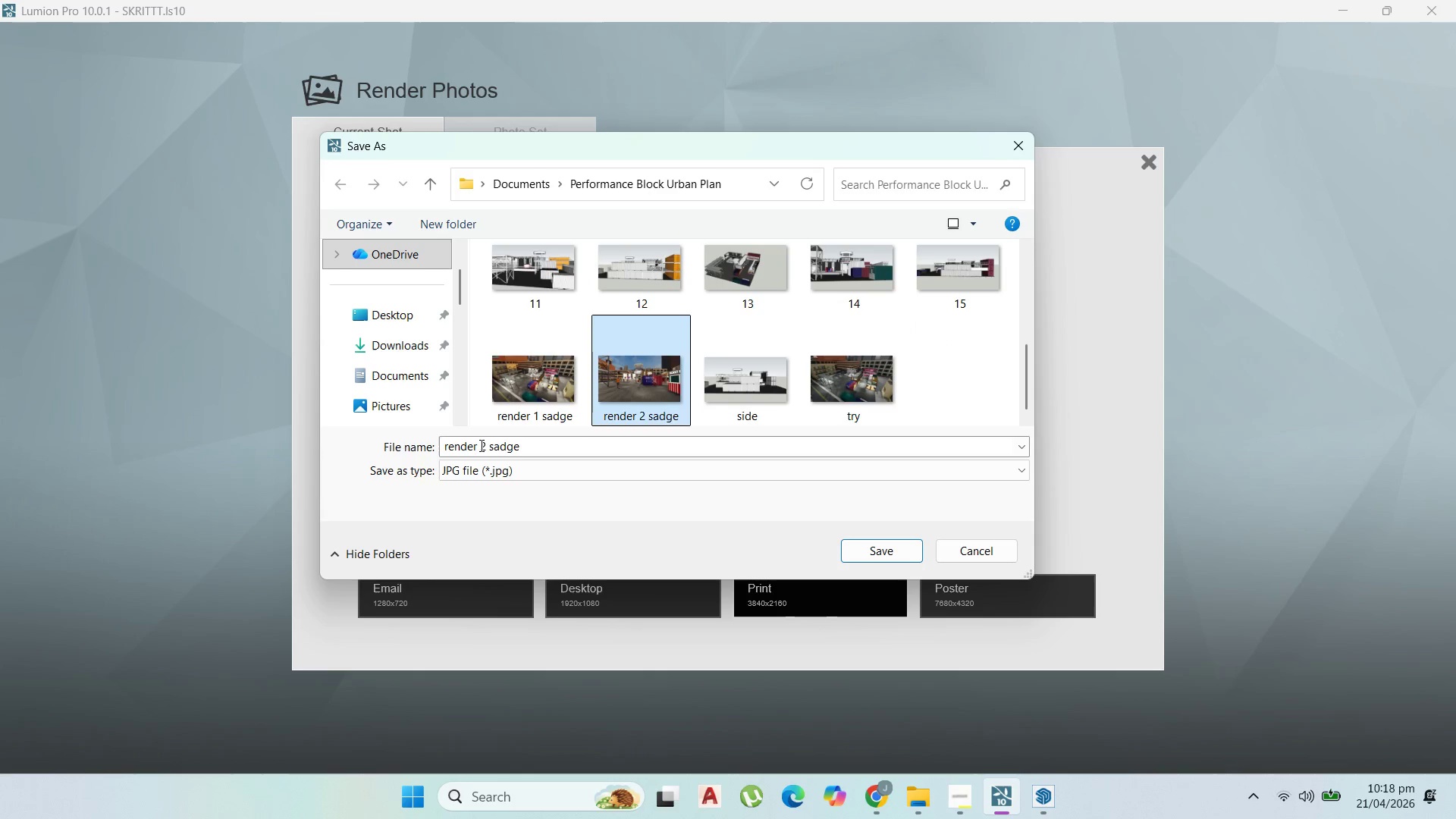 
double_click([485, 447])
 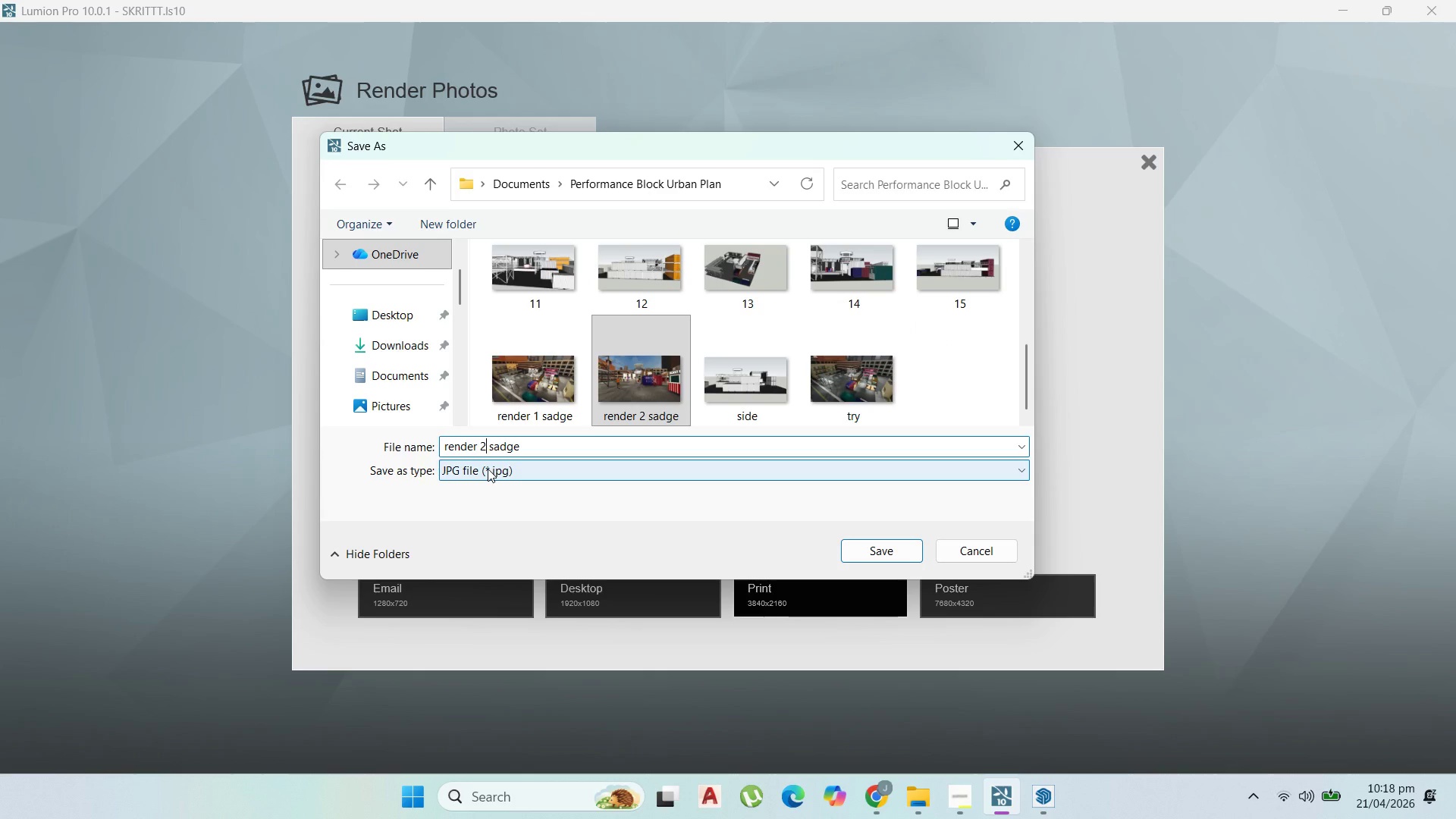 
key(Backspace)
 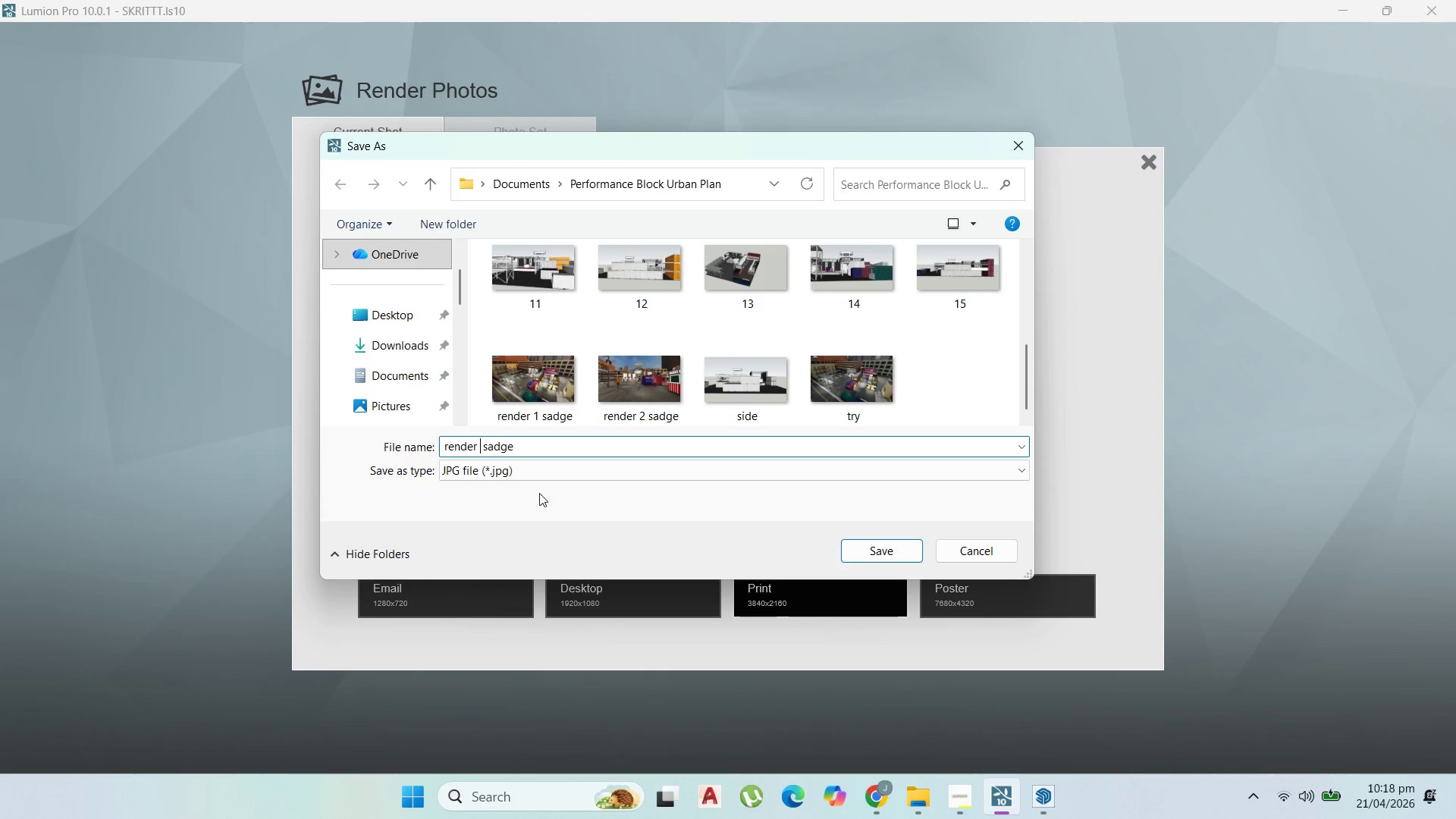 
key(3)
 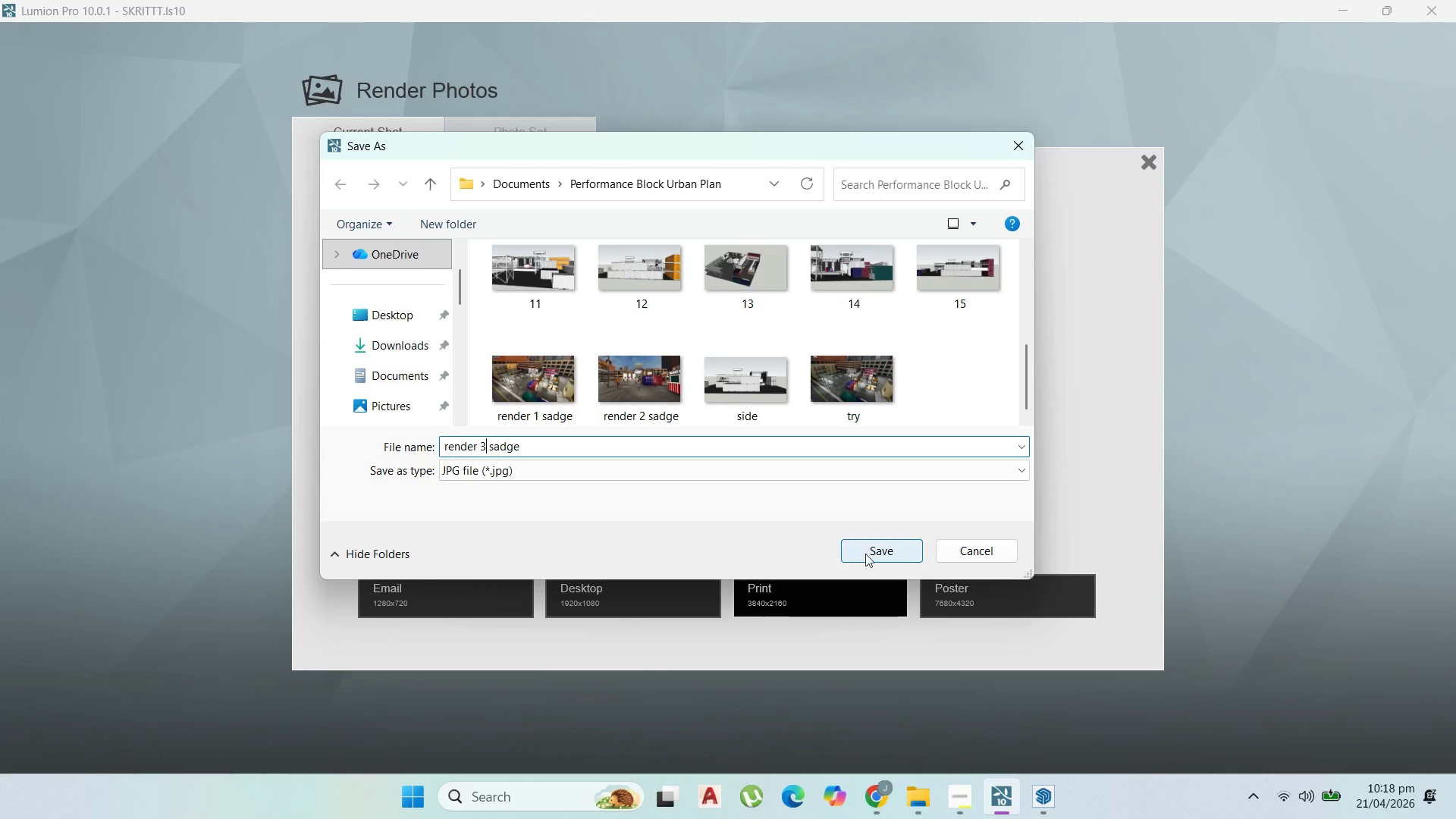 
left_click([880, 553])
 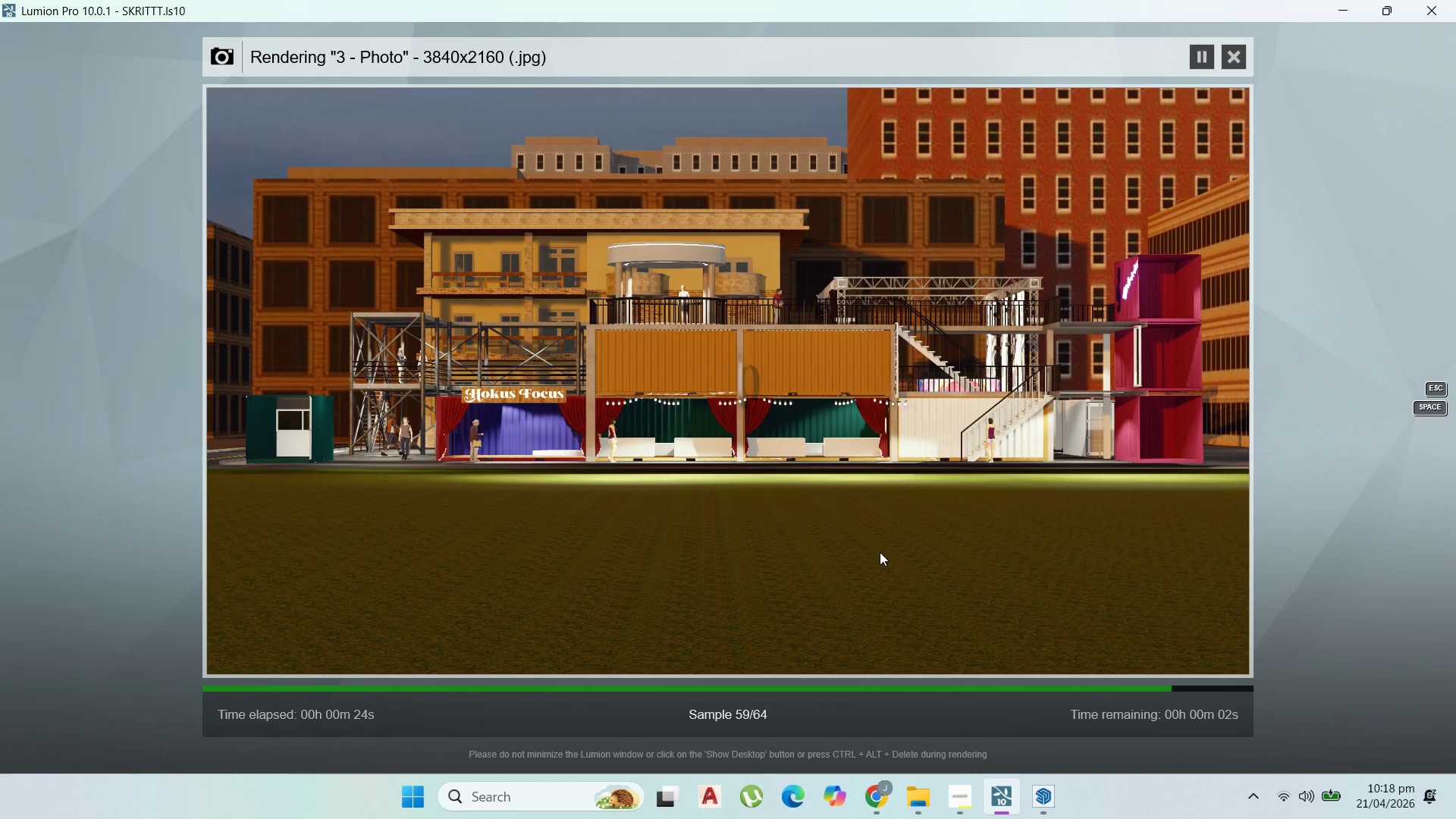 
wait(30.78)
 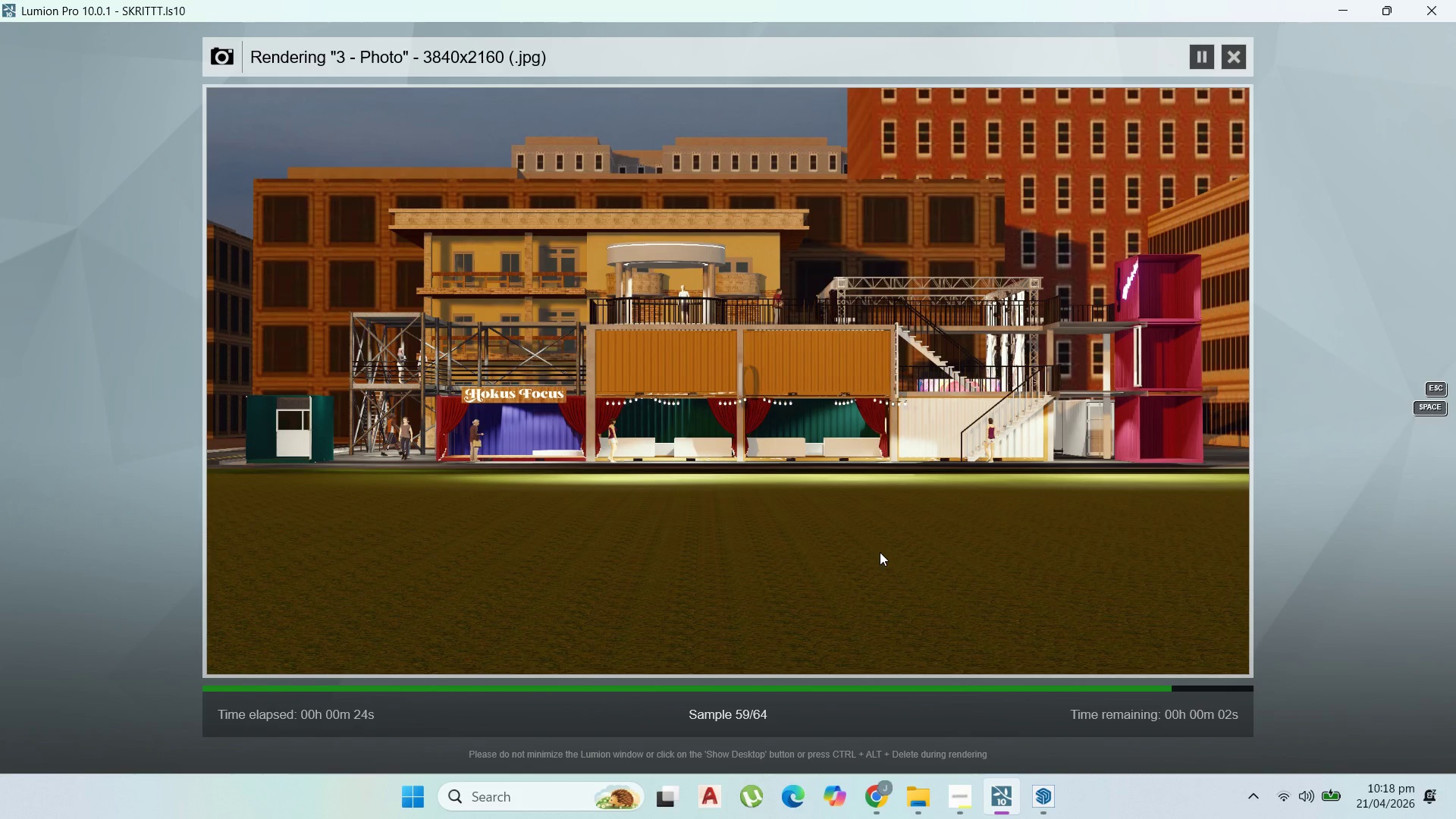 
left_click([1127, 645])
 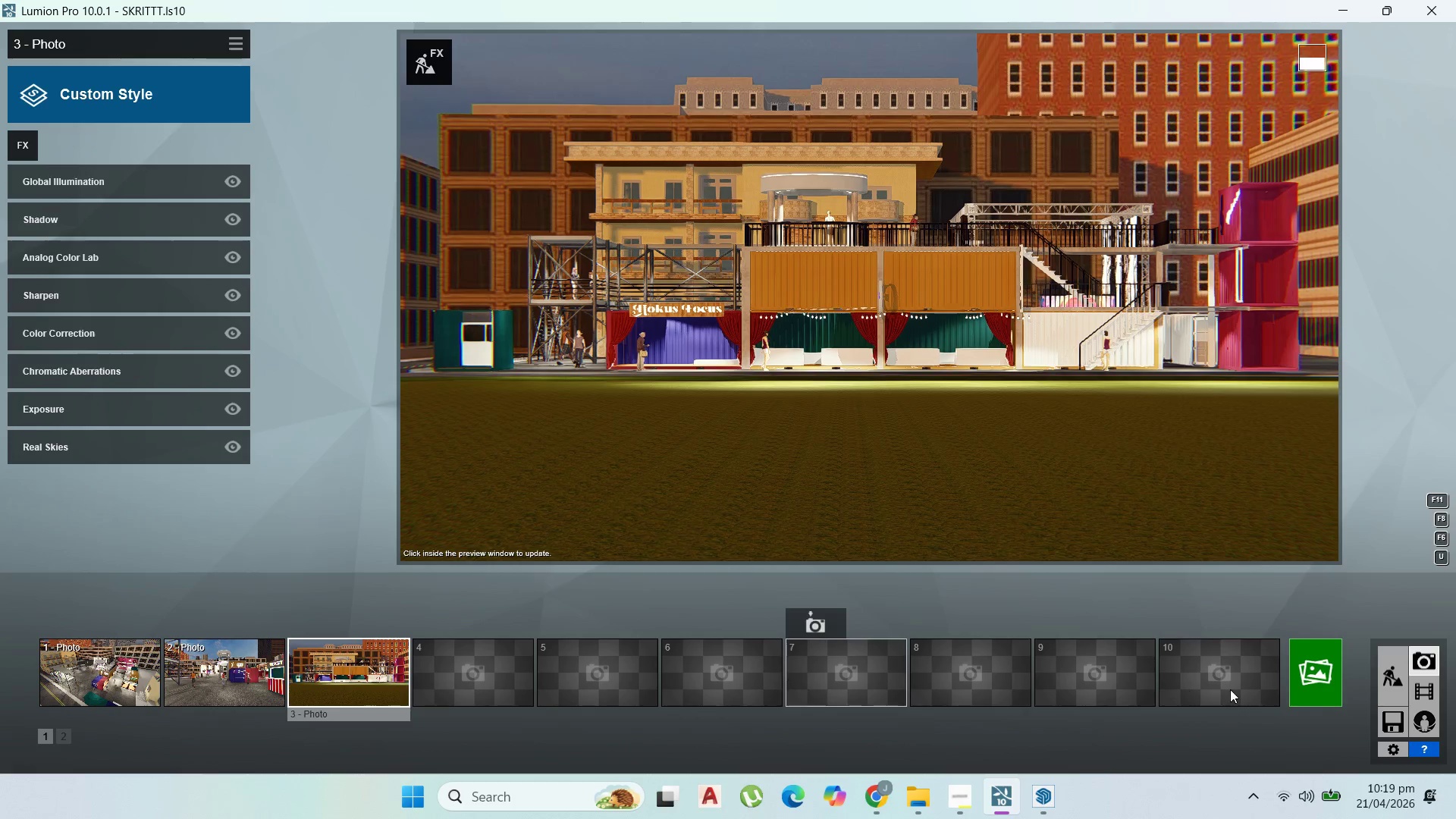 
double_click([1389, 712])
 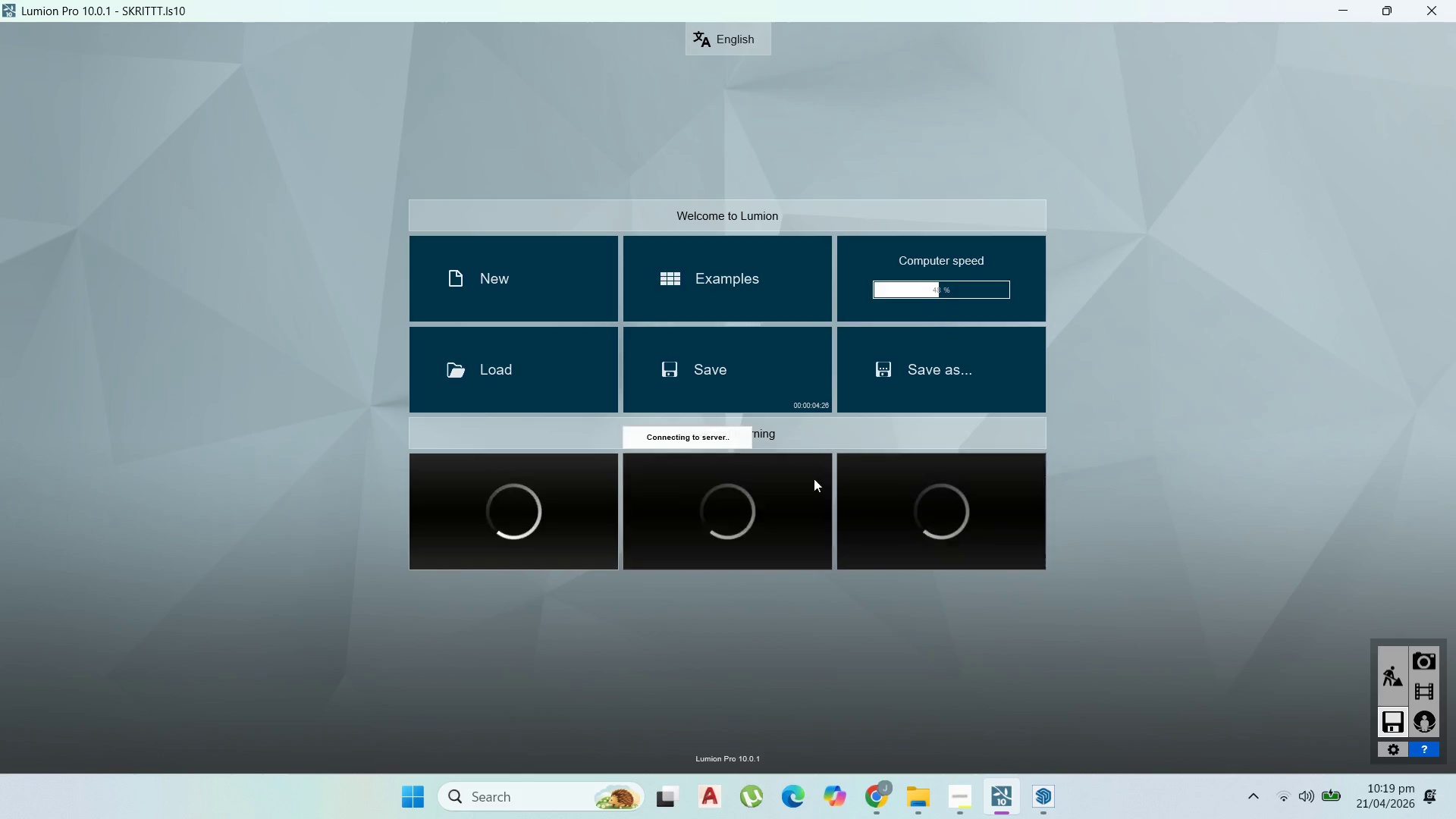 
left_click([791, 385])
 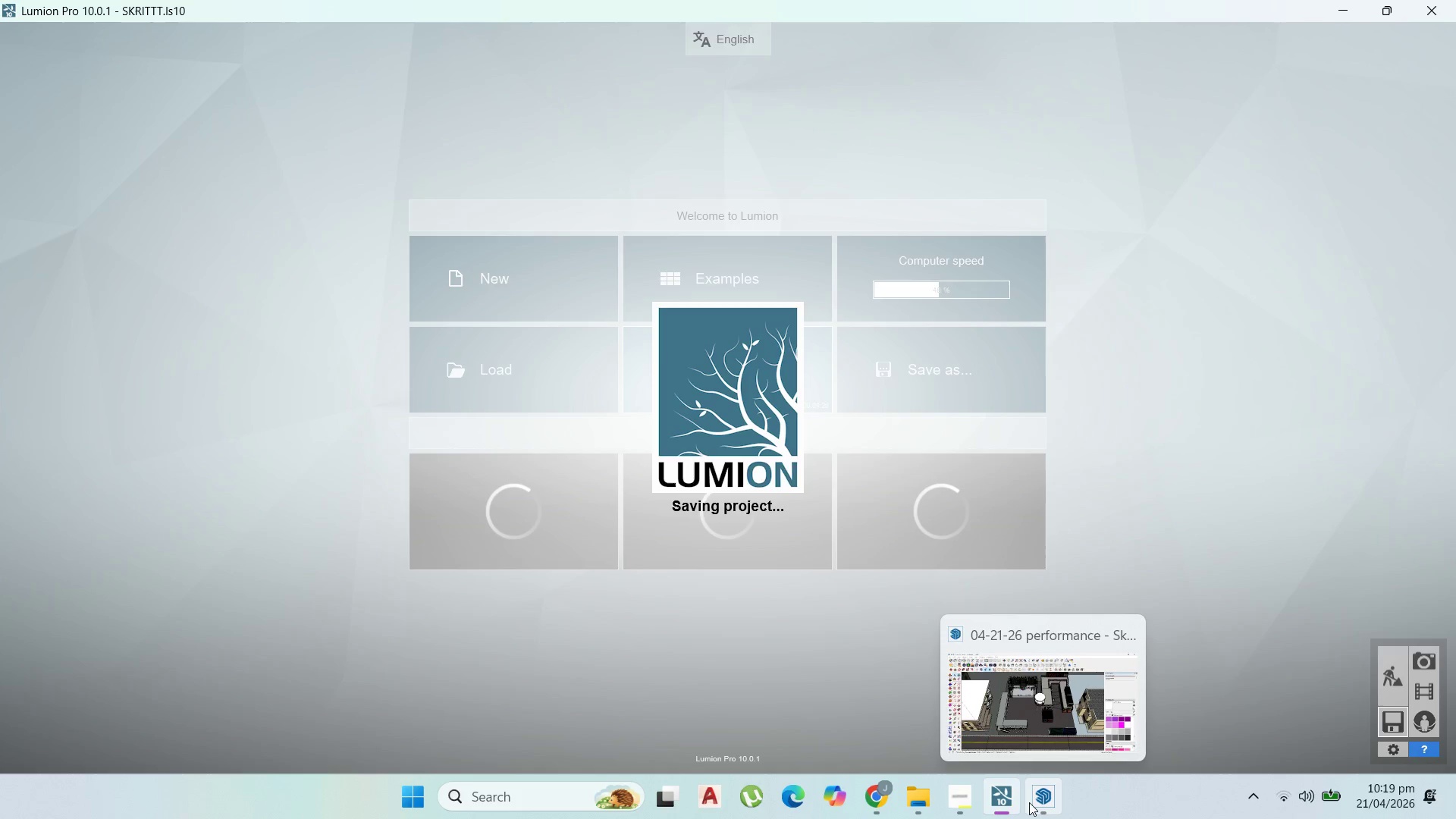 
left_click([1029, 802])
 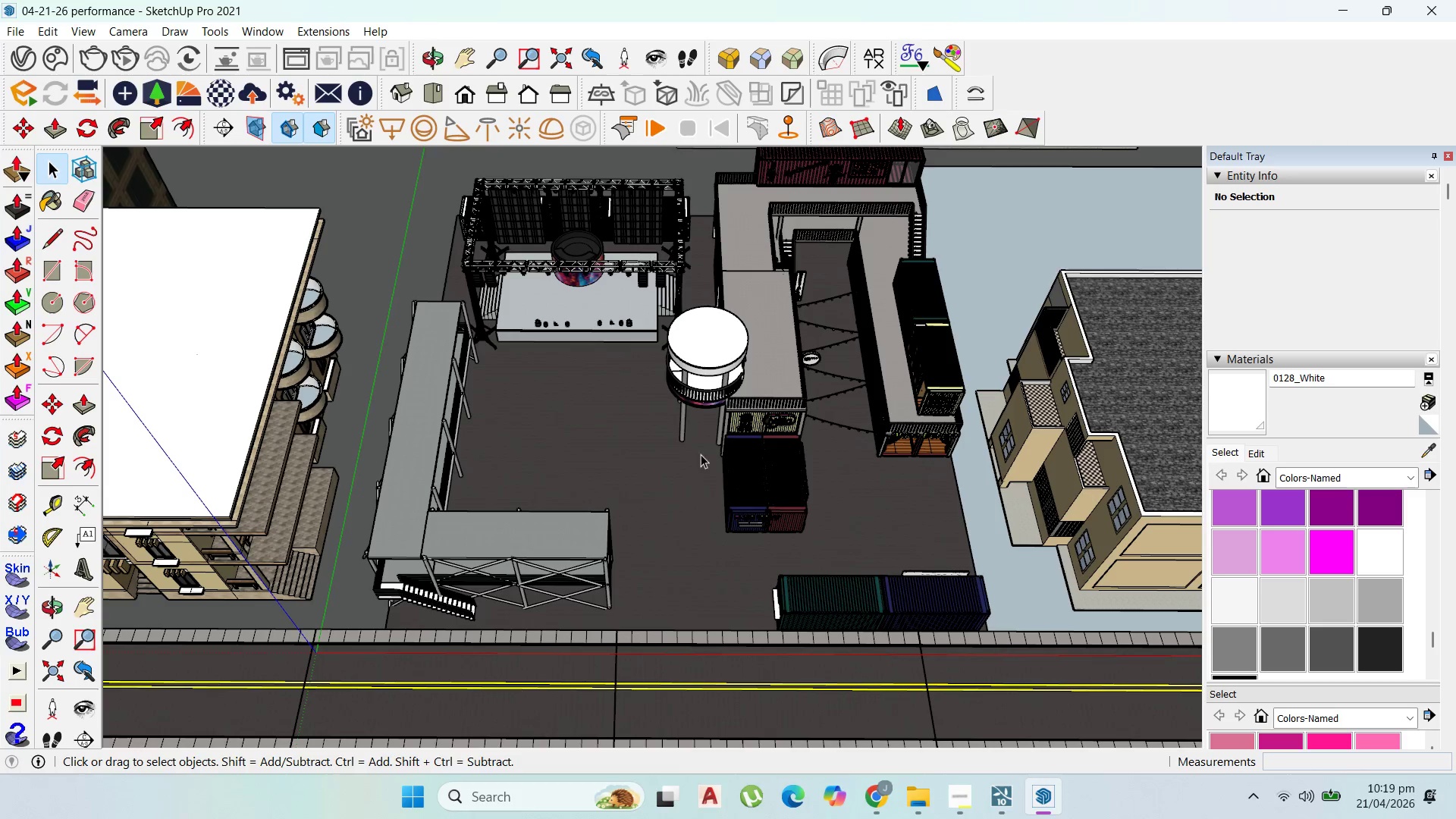 
scroll: coordinate [685, 380], scroll_direction: down, amount: 3.0
 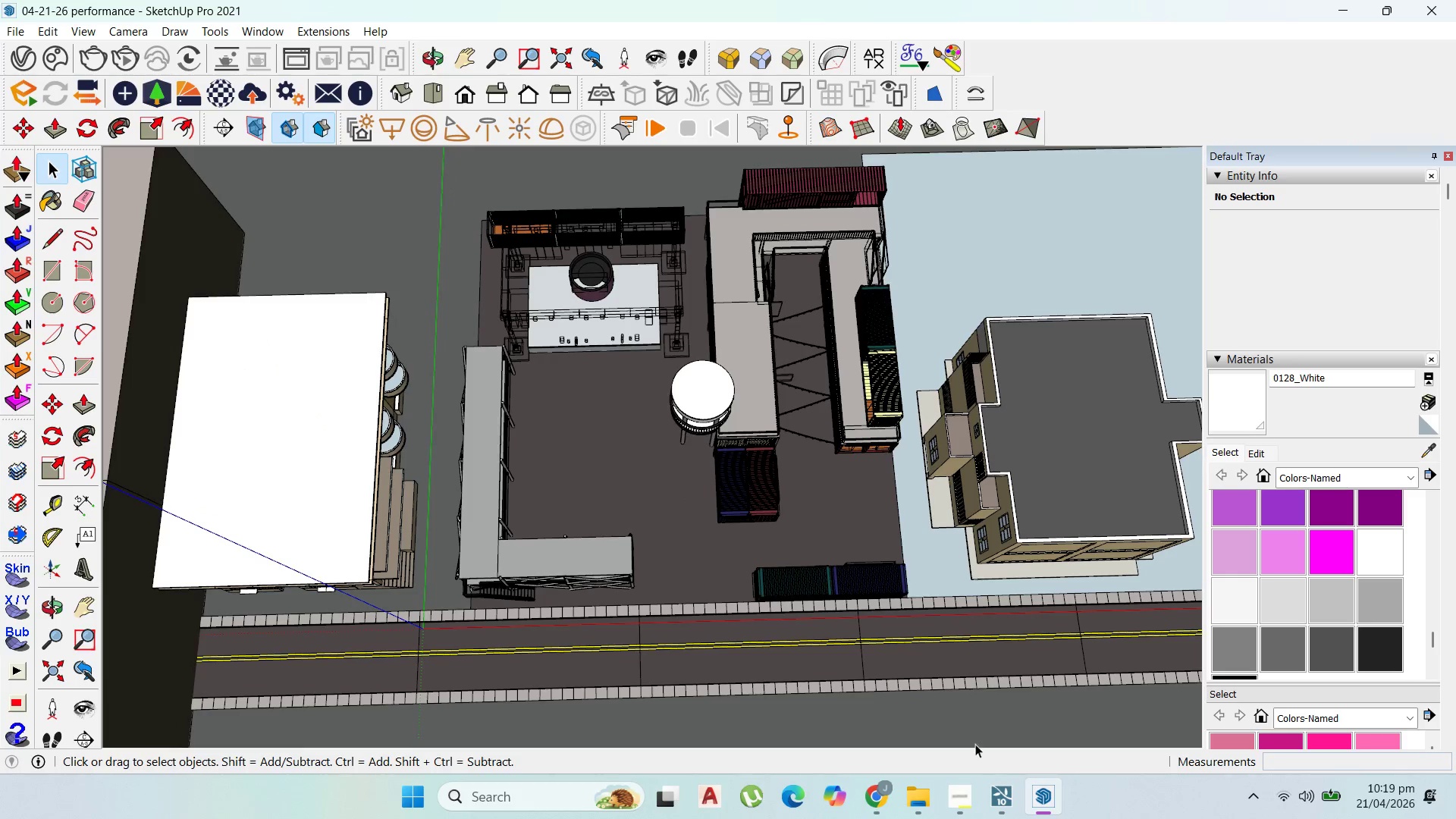 
left_click([1003, 780])
 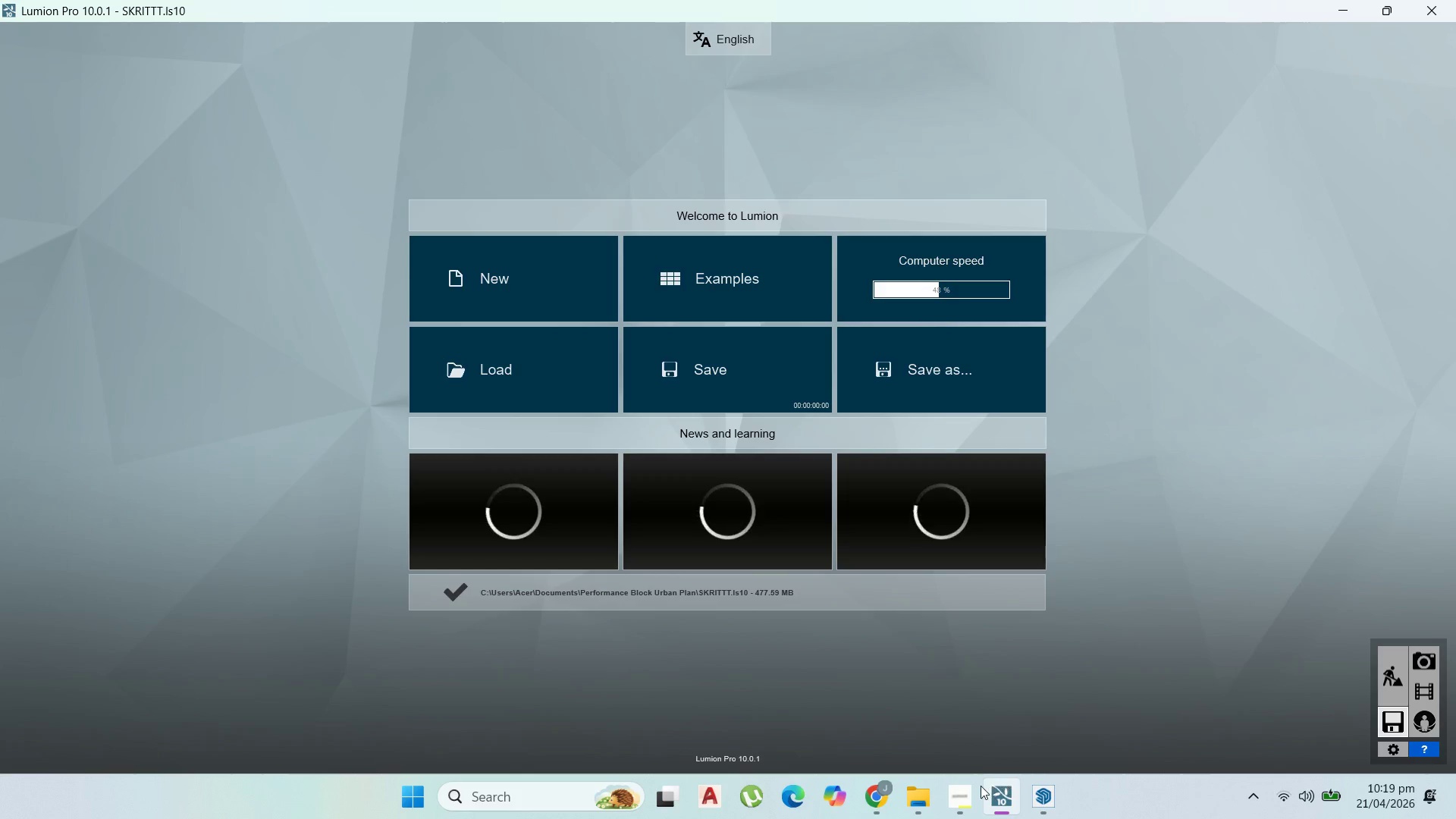 
left_click([958, 786])